 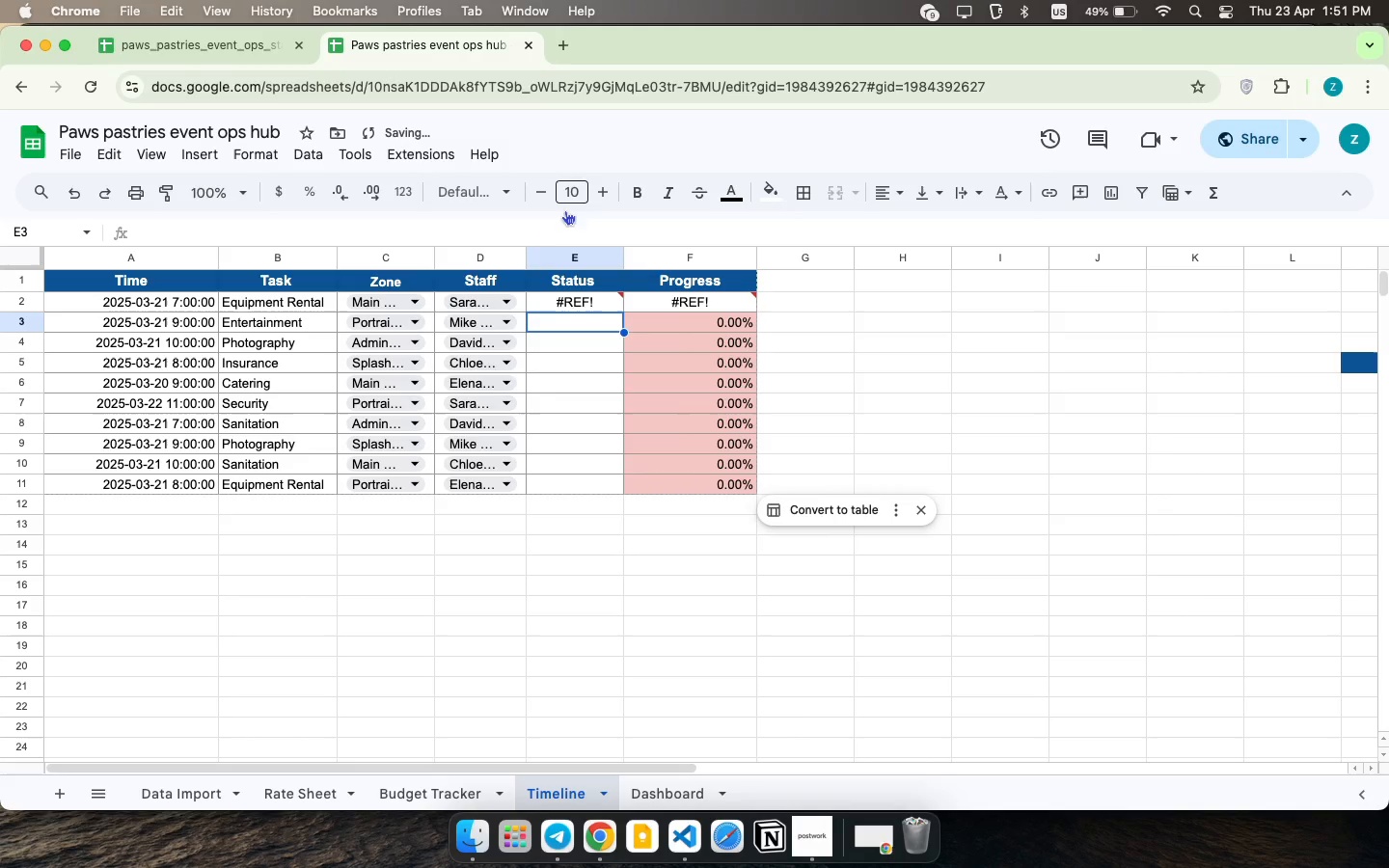 
key(Meta+Z)
 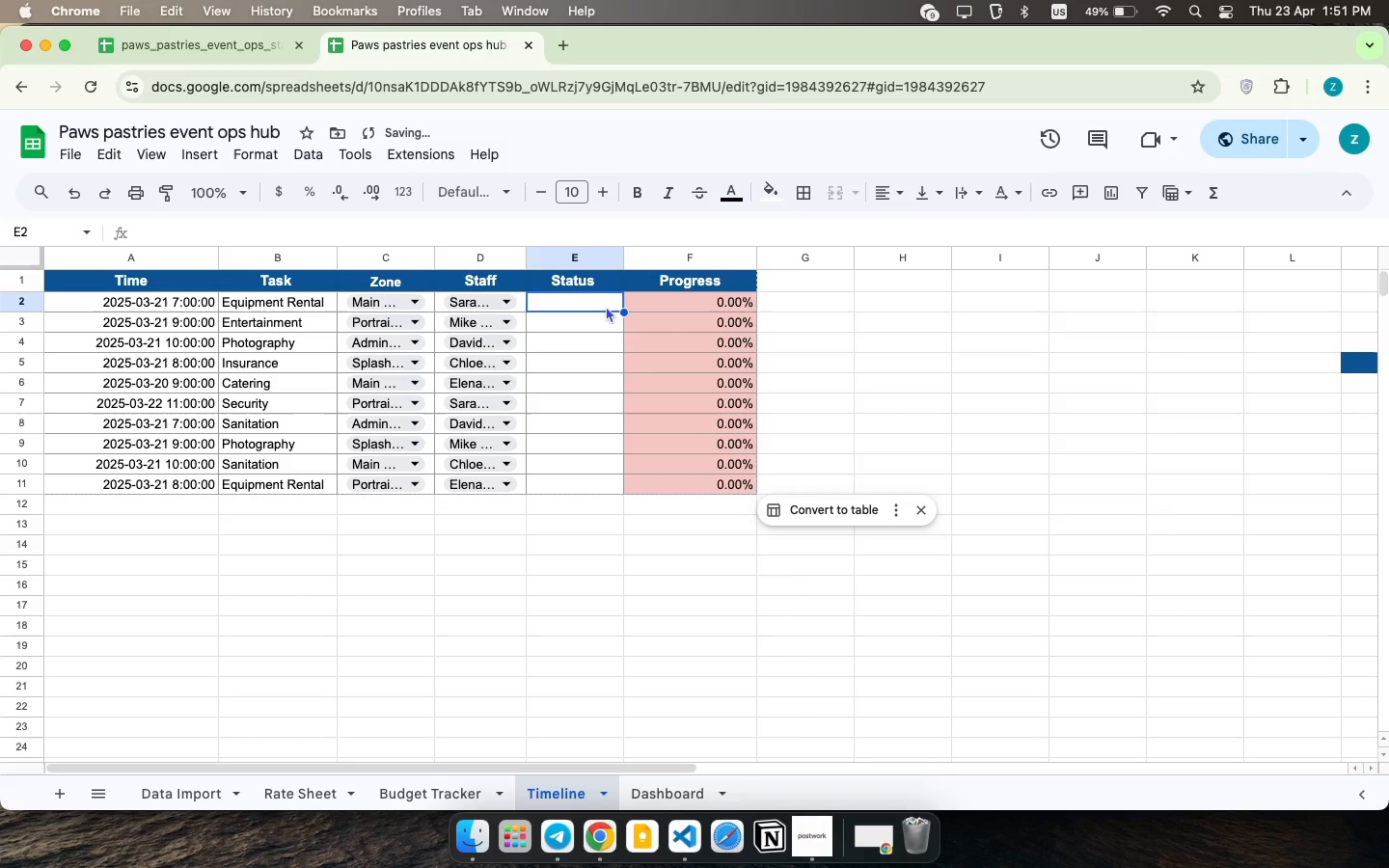 
double_click([606, 306])
 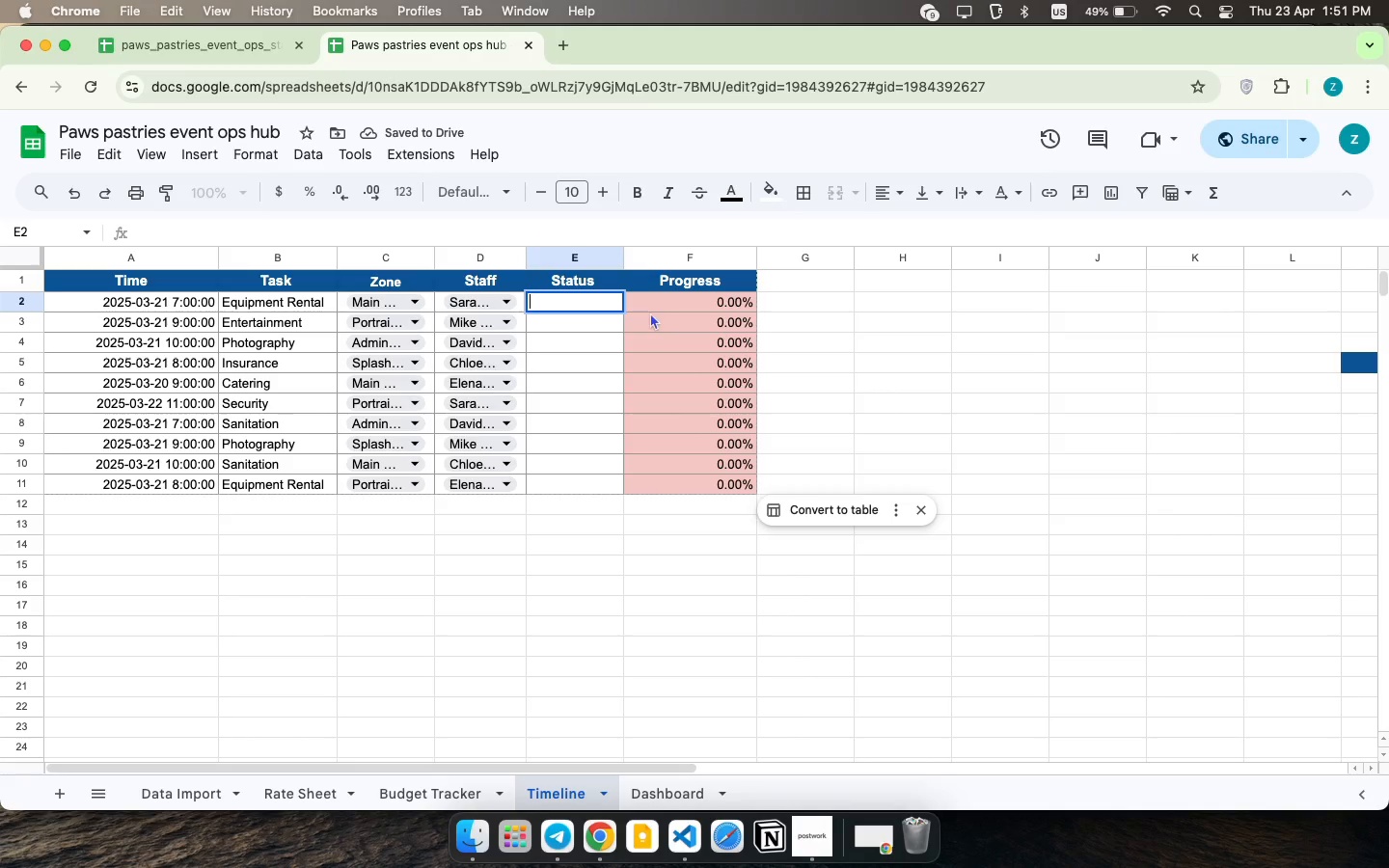 
key(Meta+Z)
 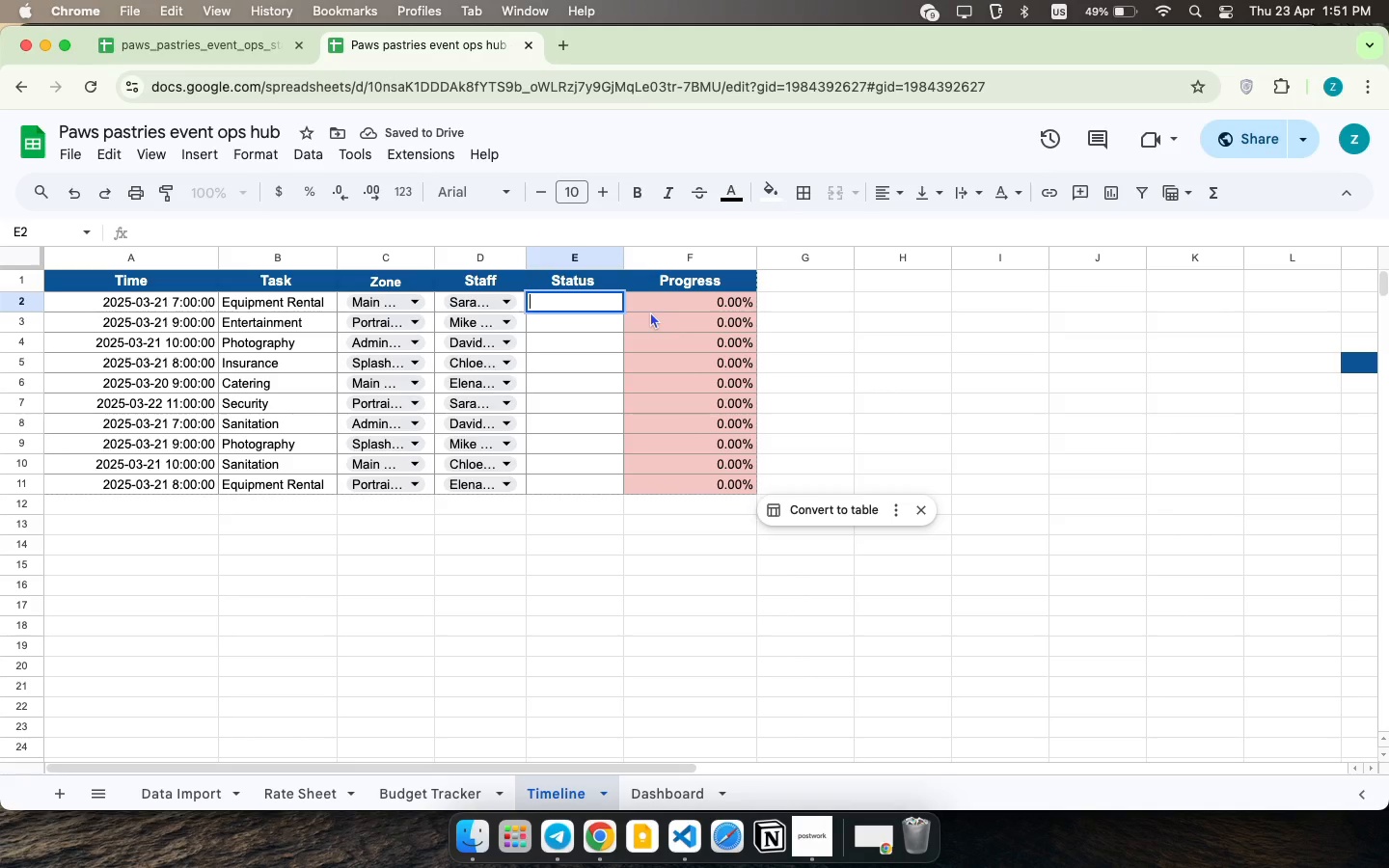 
hold_key(key=CommandLeft, duration=0.37)
 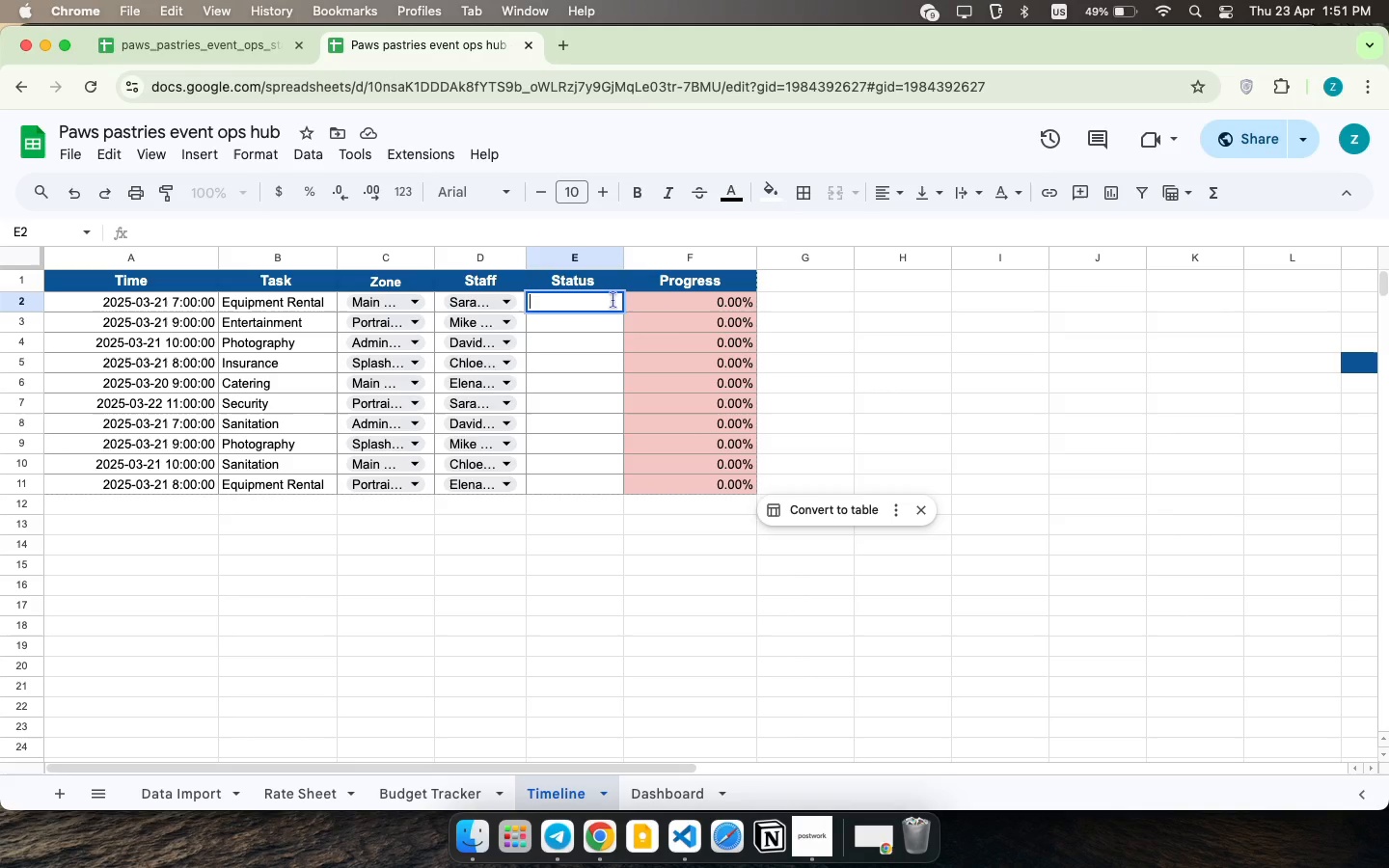 
wait(8.07)
 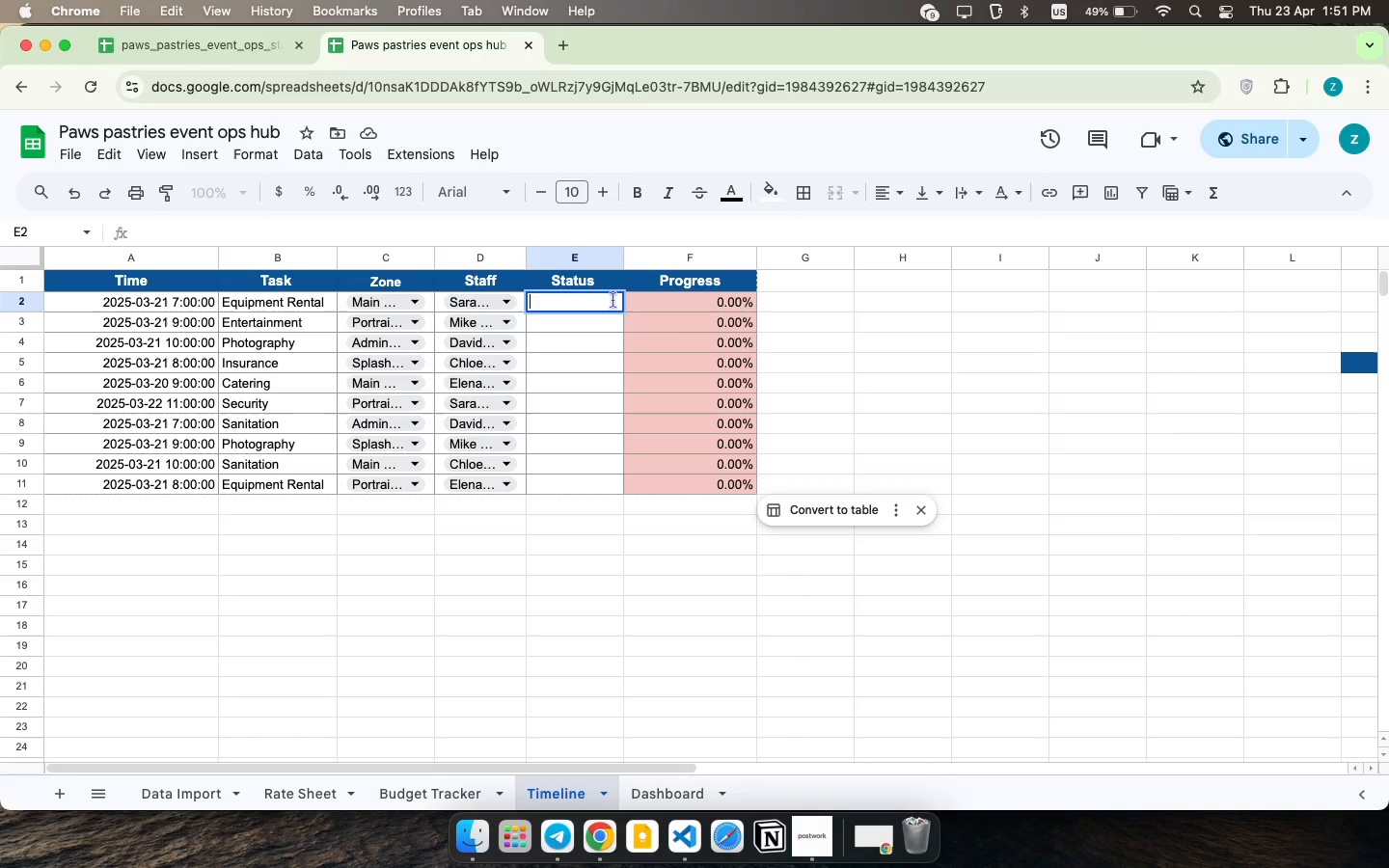 
key(Meta+CommandLeft)
 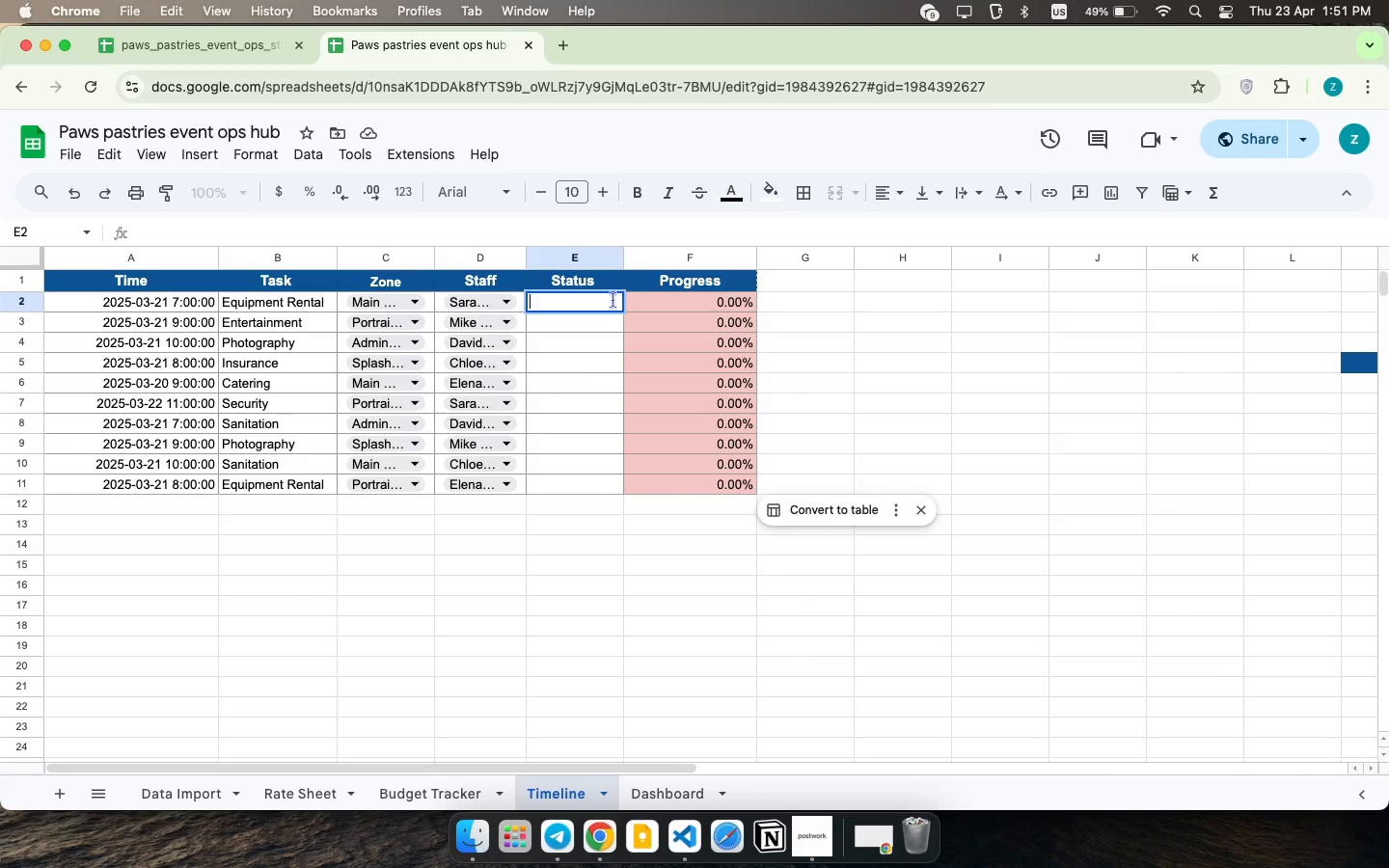 
key(Meta+Z)
 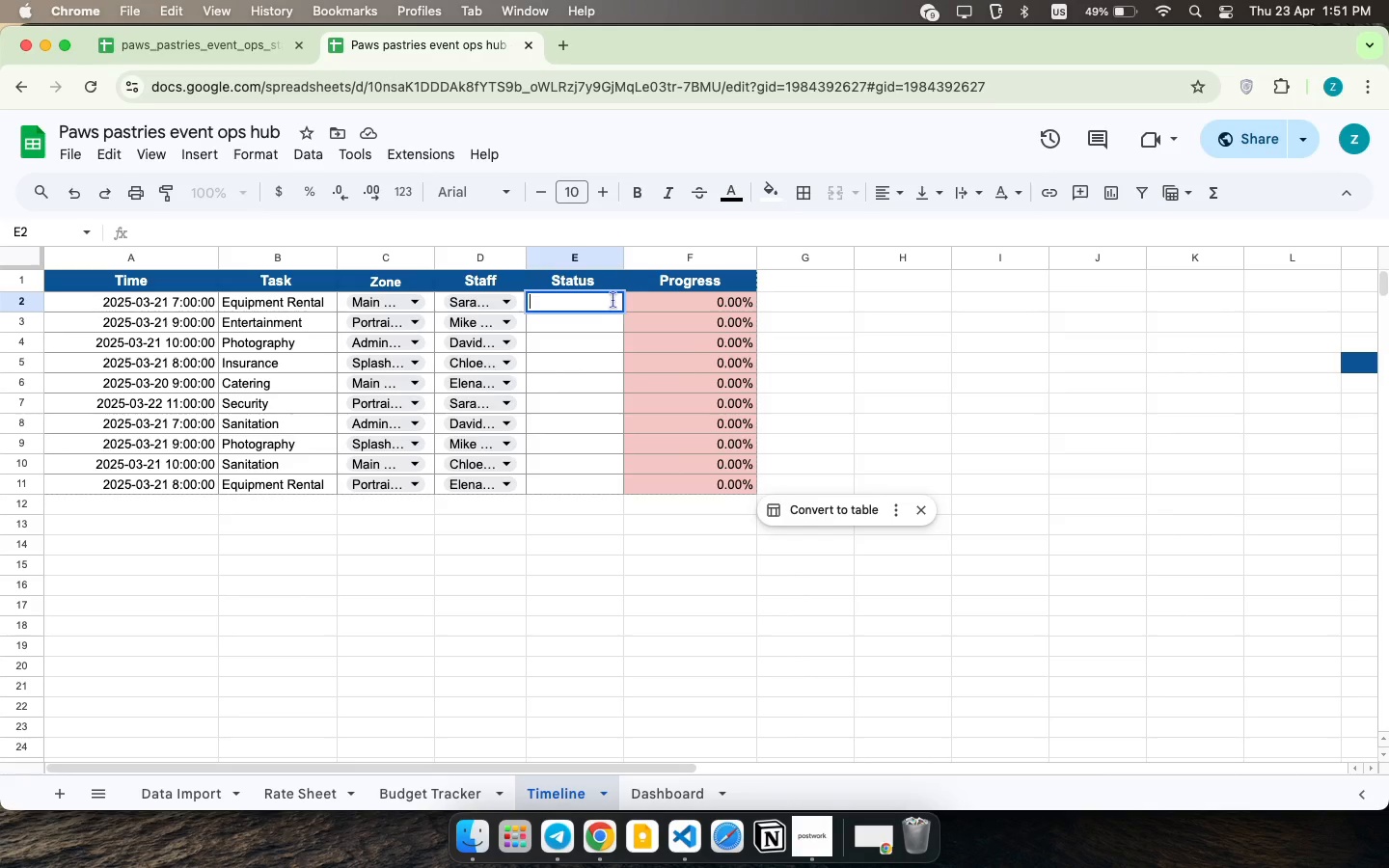 
key(Meta+CommandLeft)
 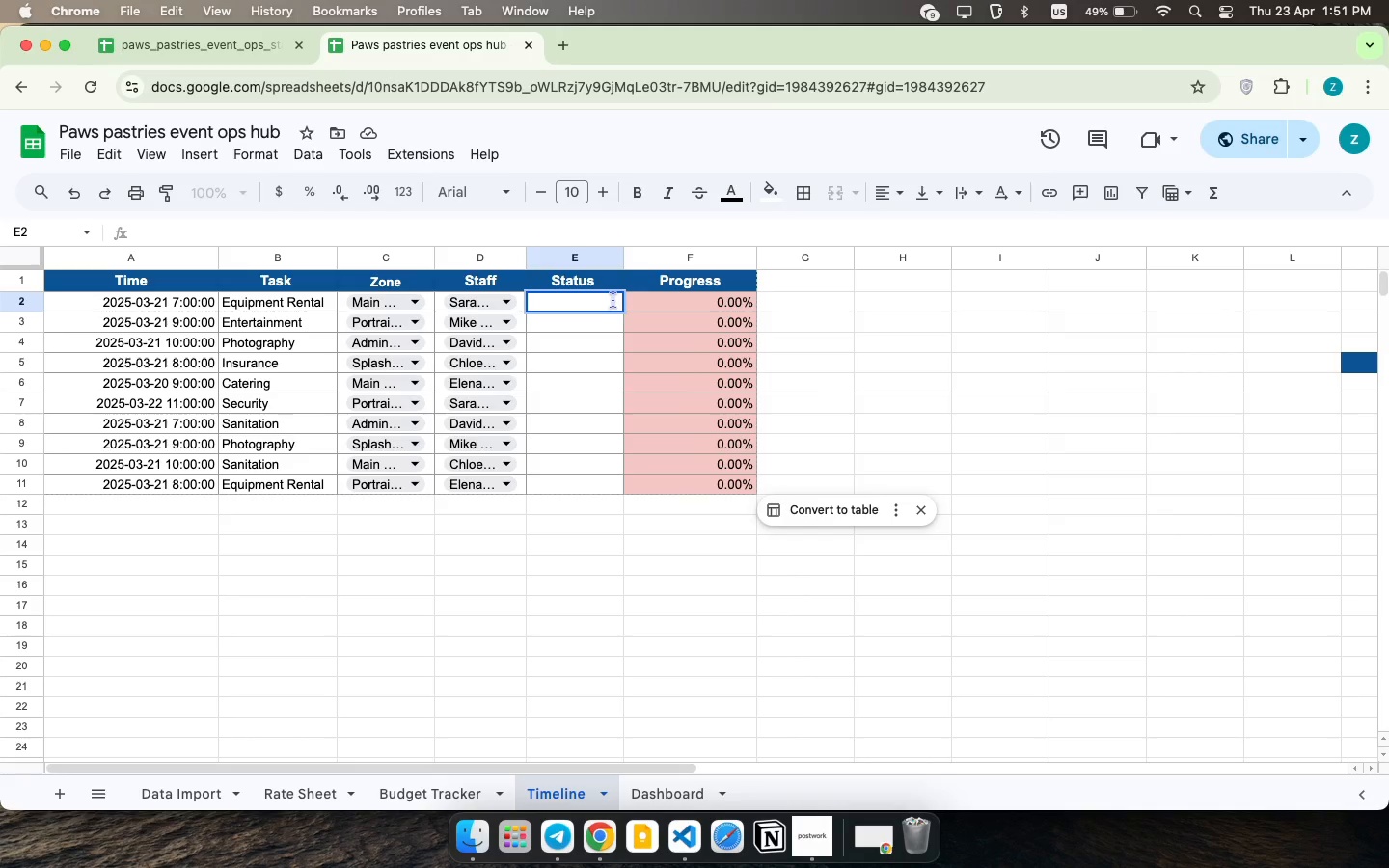 
key(Meta+Z)
 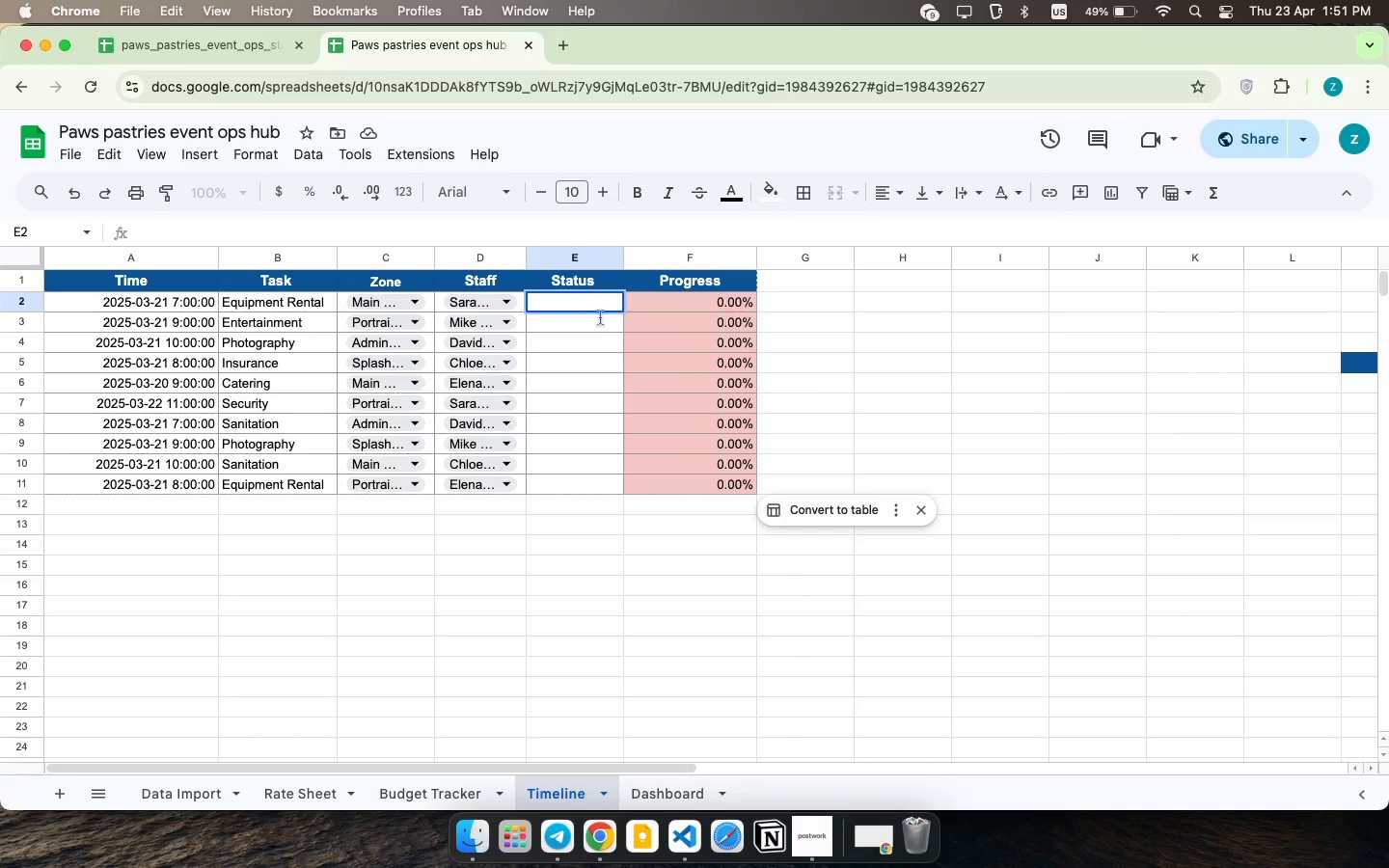 
key(Meta+CommandLeft)
 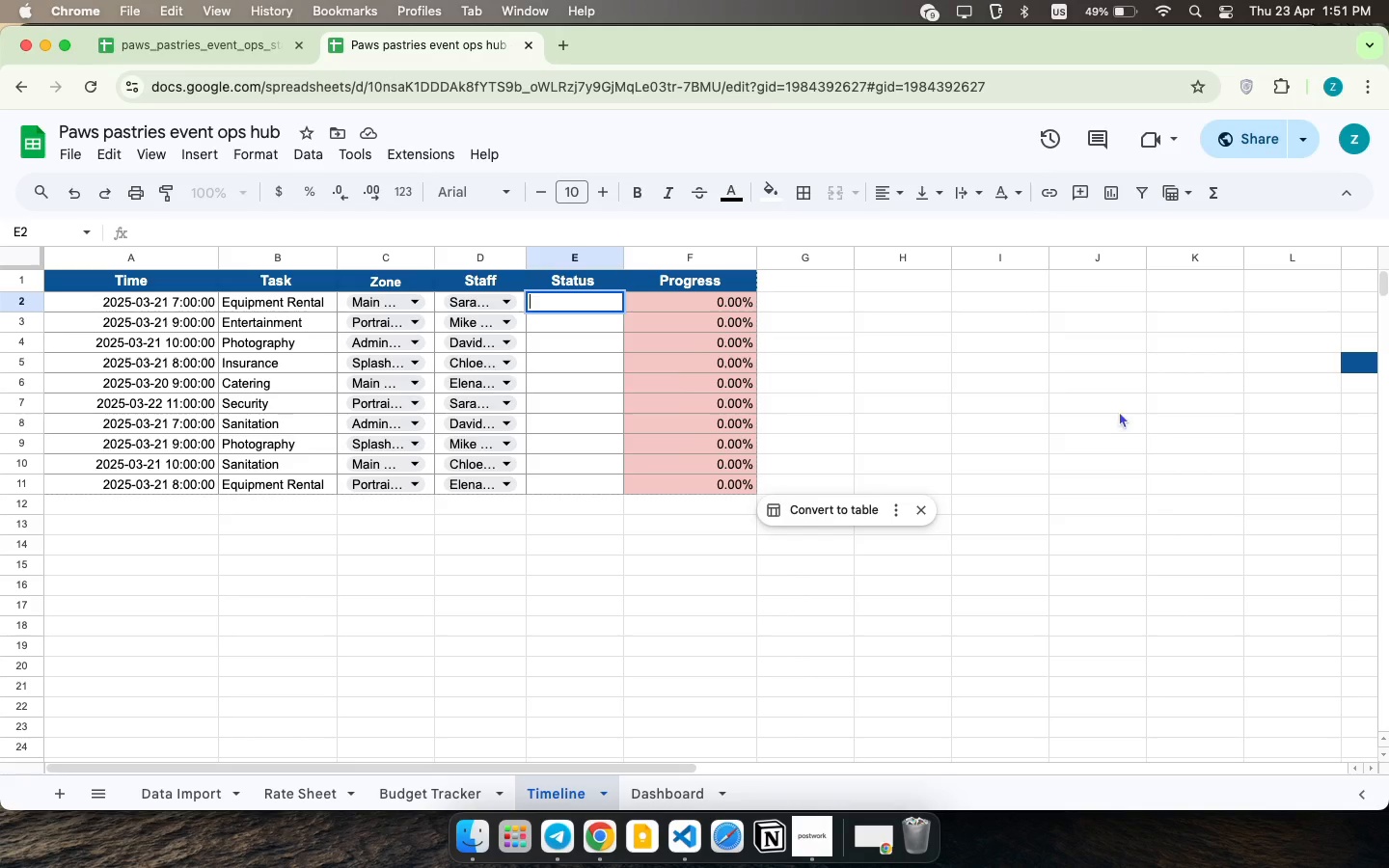 
left_click_drag(start_coordinate=[1126, 413], to_coordinate=[1118, 410])
 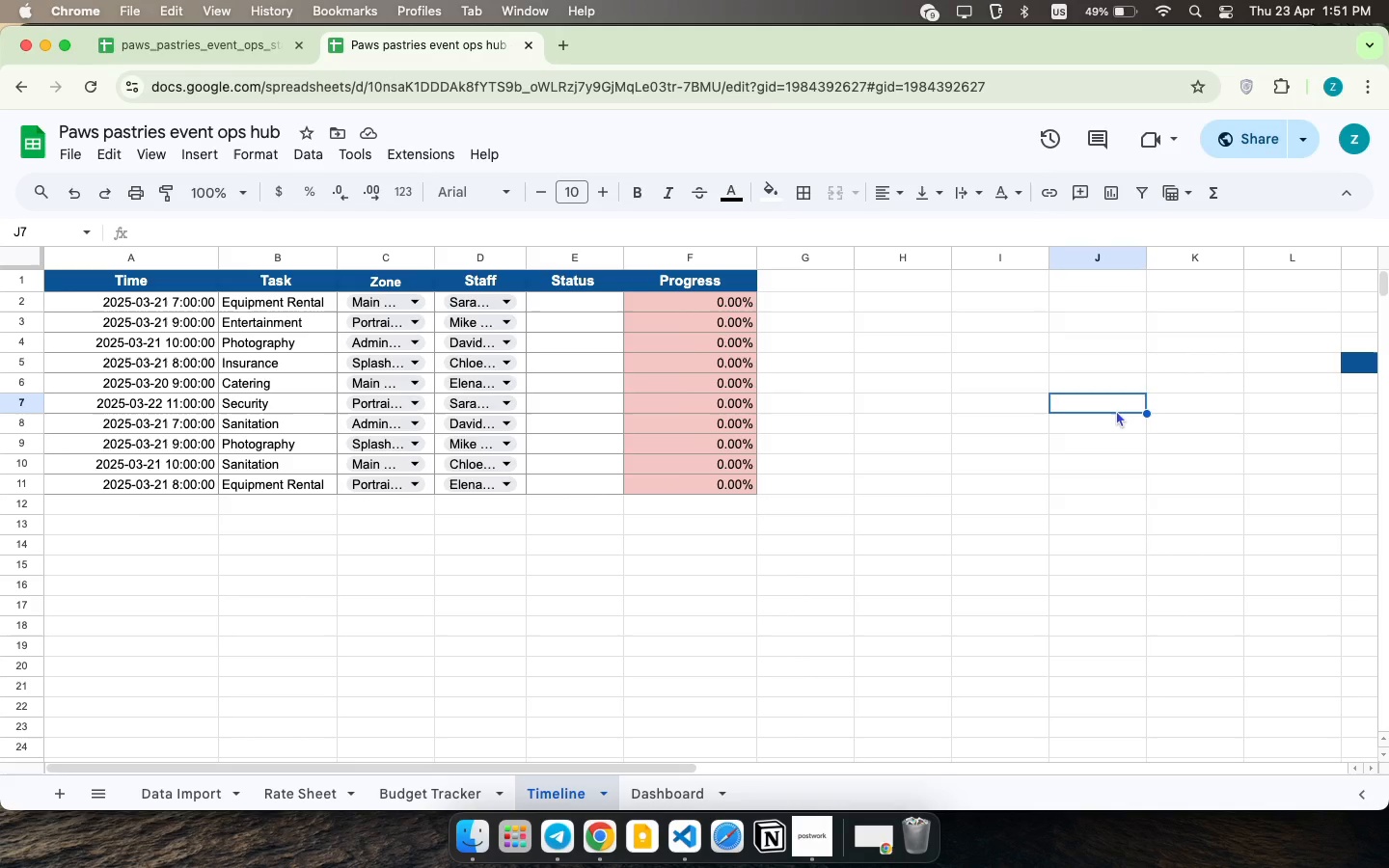 
key(Meta+CommandLeft)
 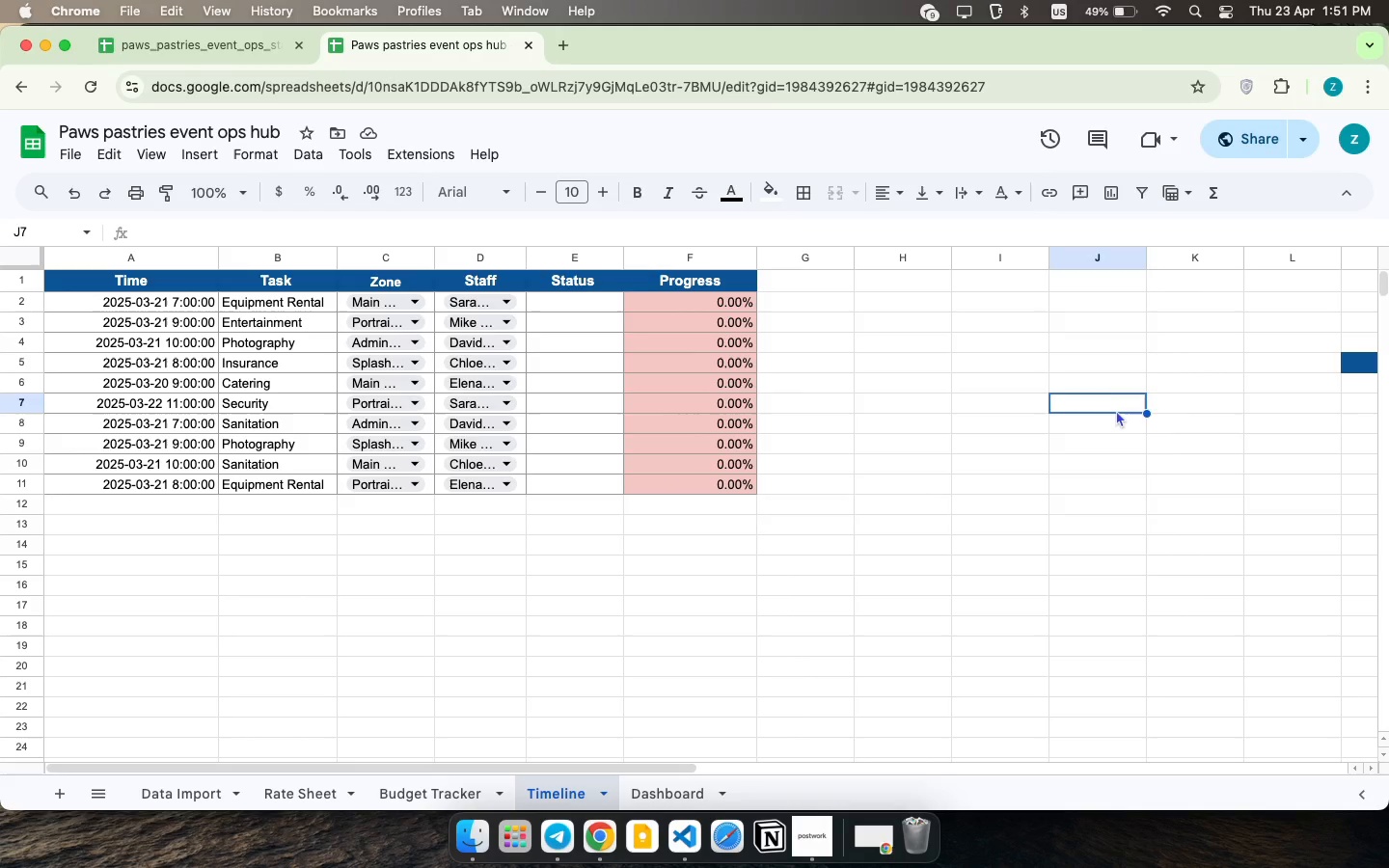 
key(Meta+Z)
 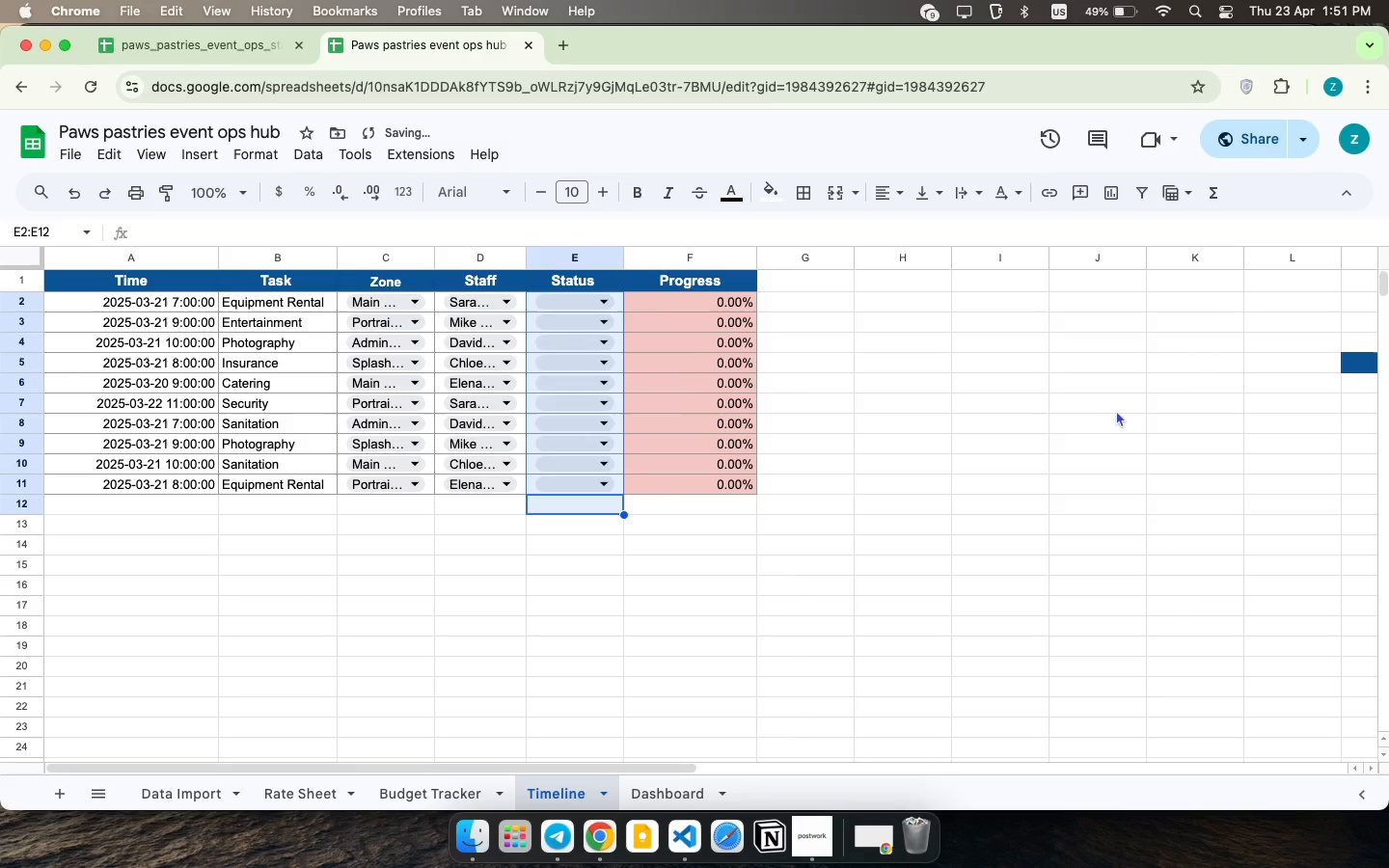 
key(Meta+CommandLeft)
 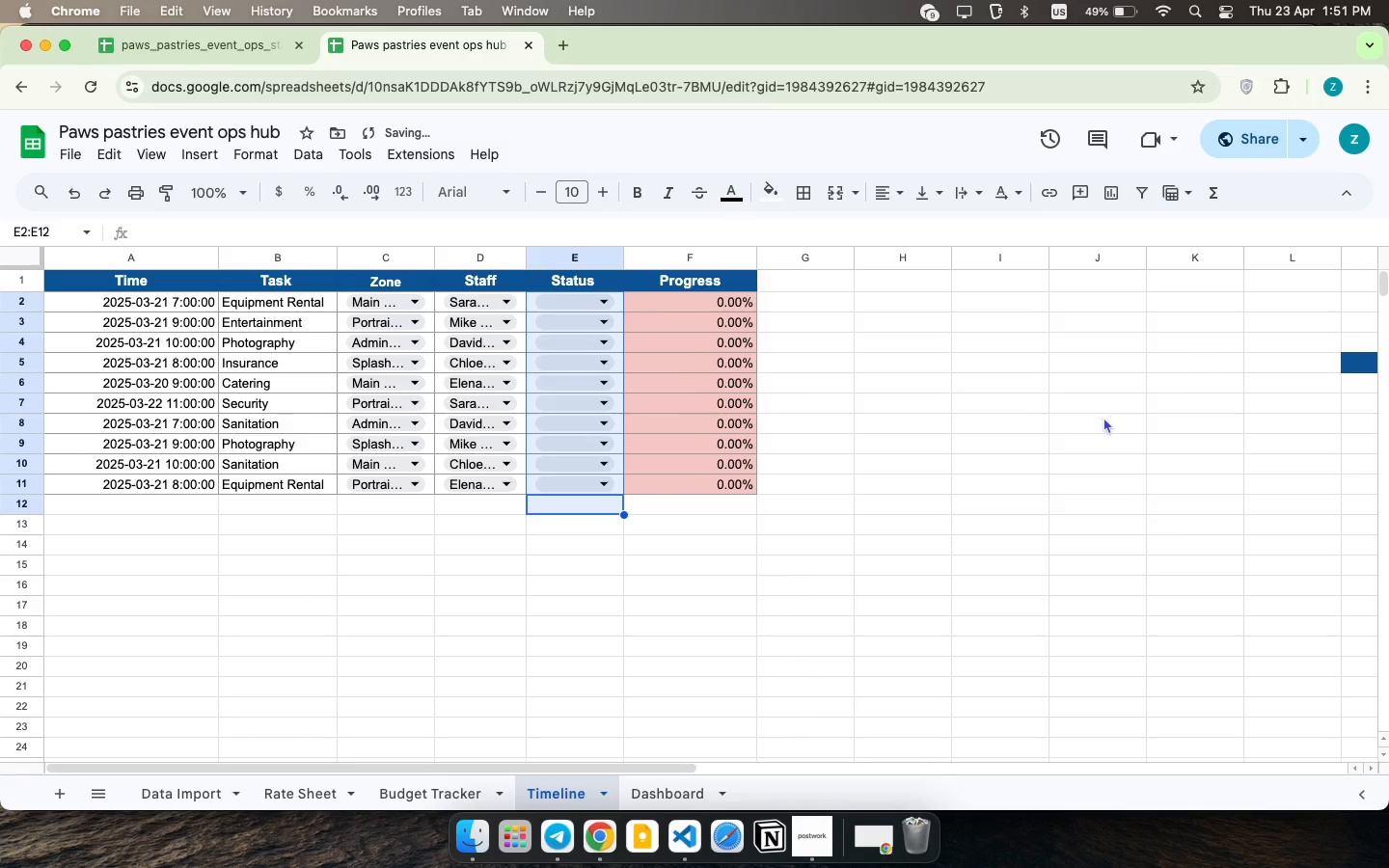 
key(Meta+Z)
 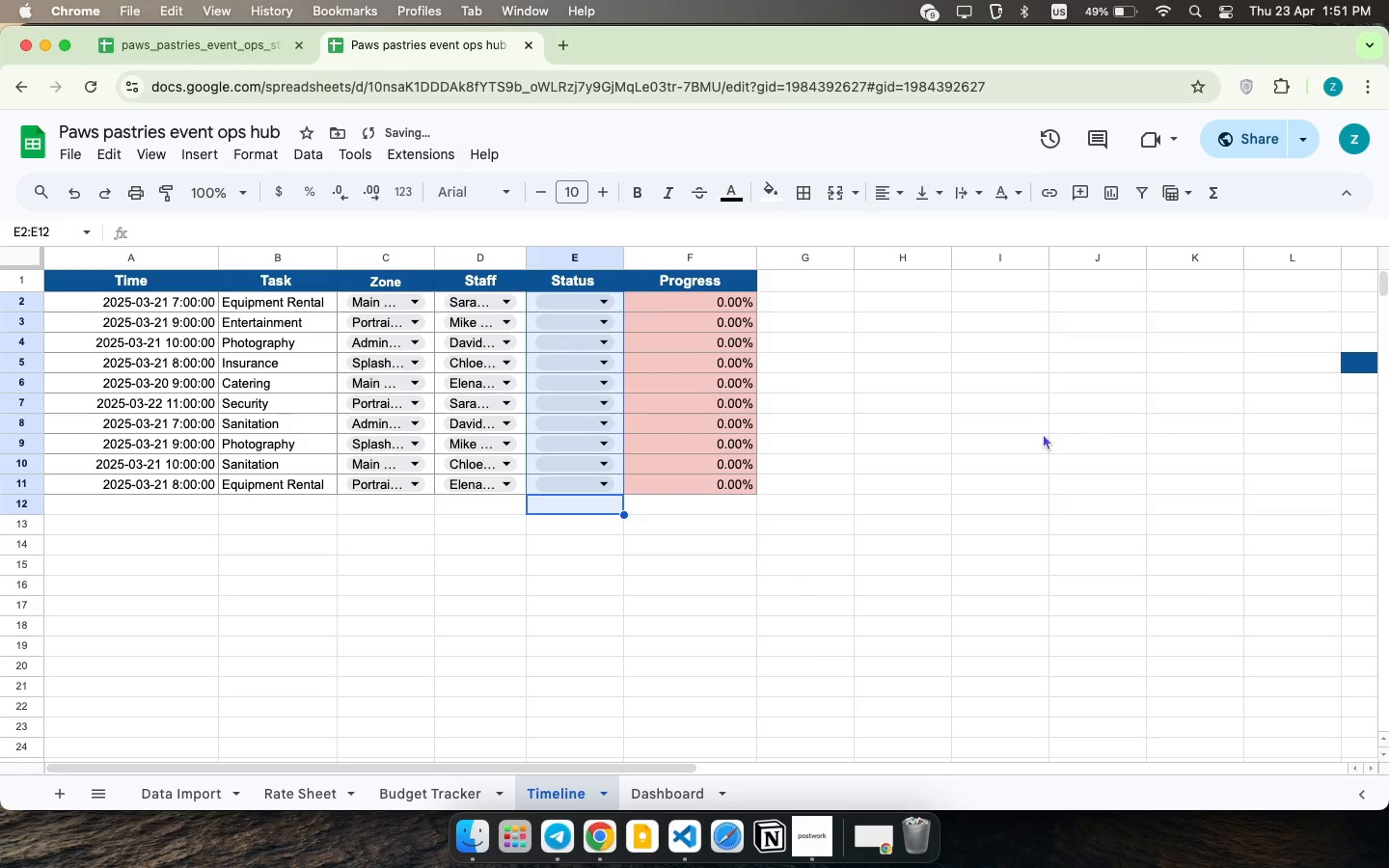 
key(Meta+CommandLeft)
 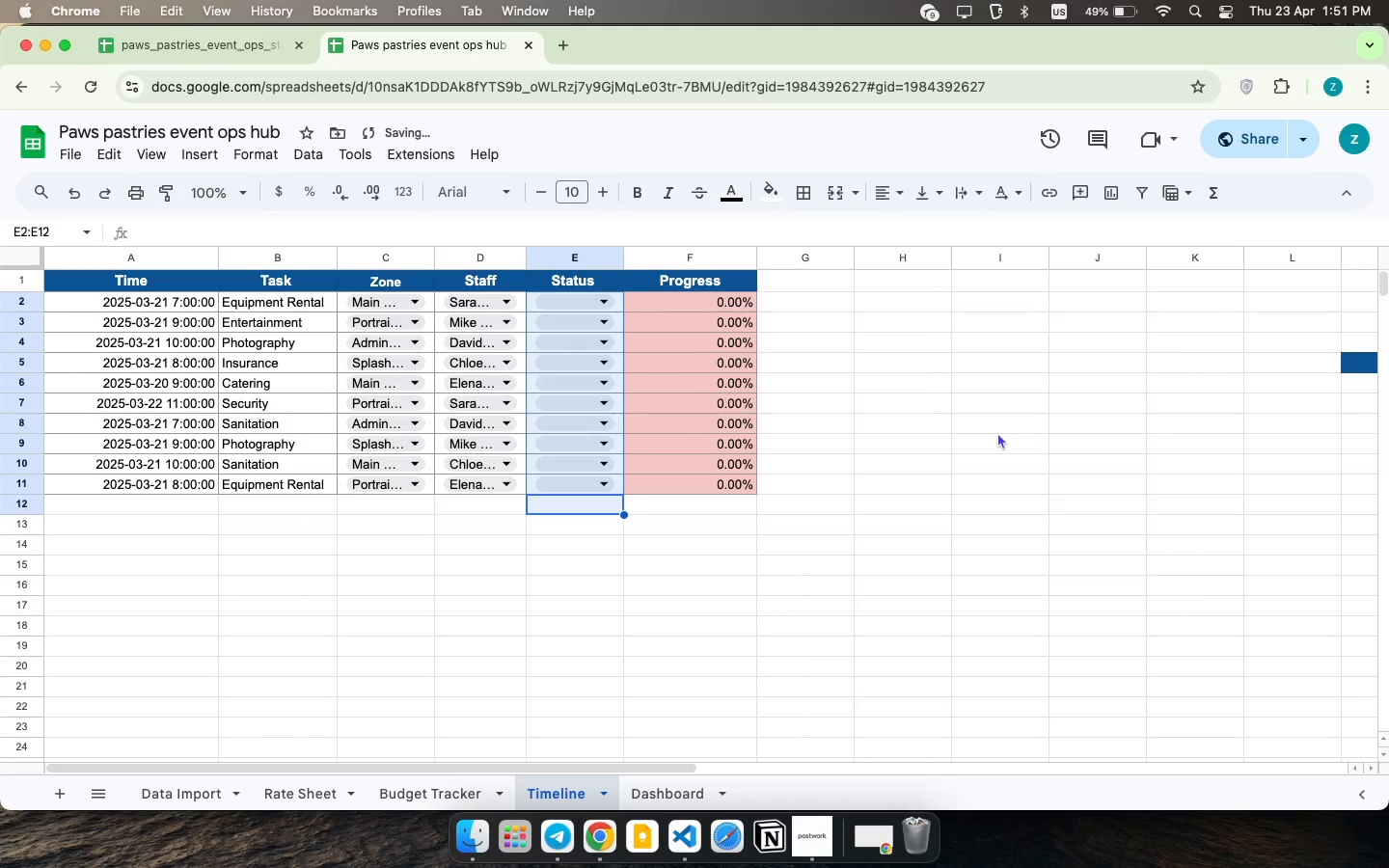 
key(Meta+Z)
 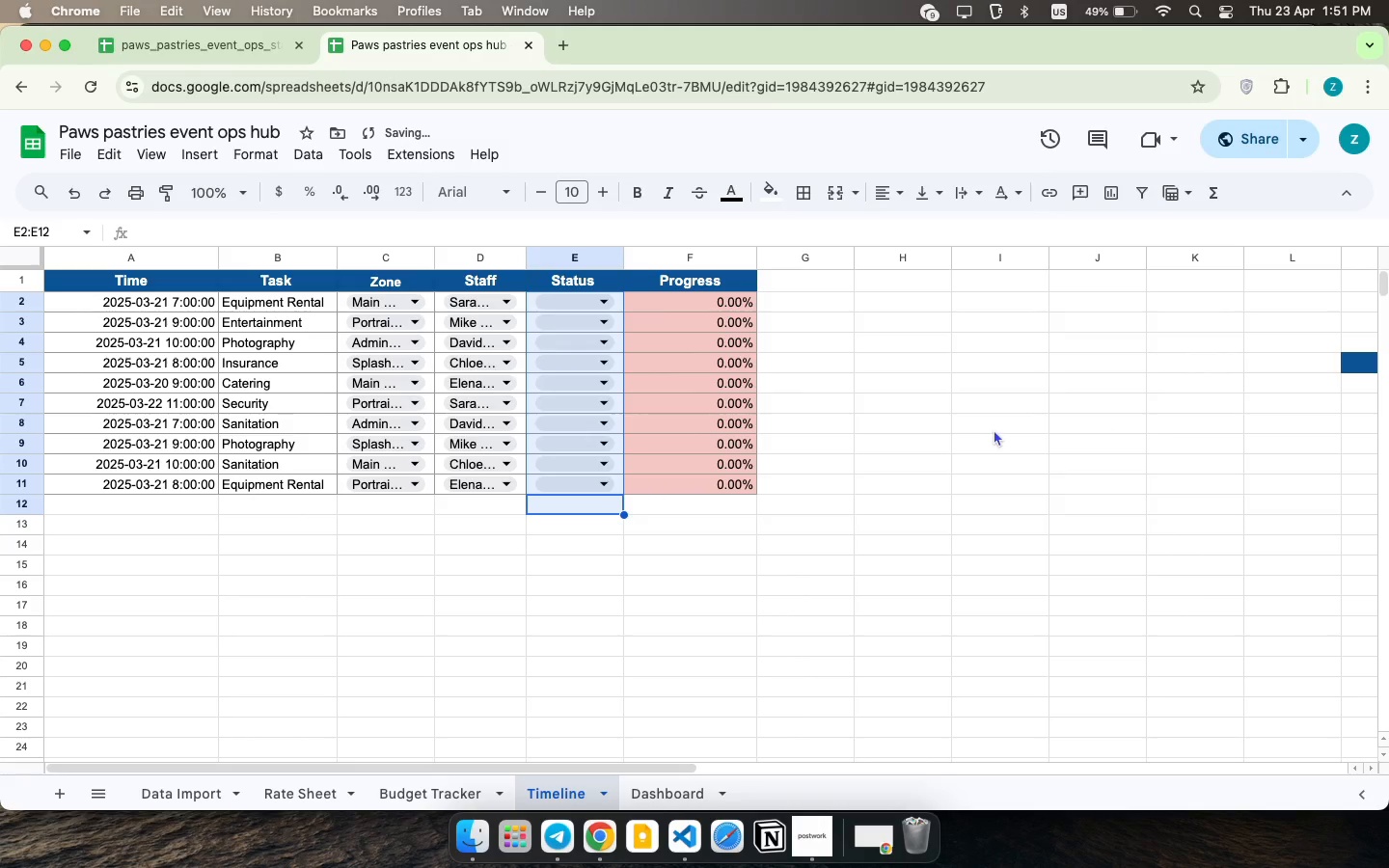 
key(Meta+CommandLeft)
 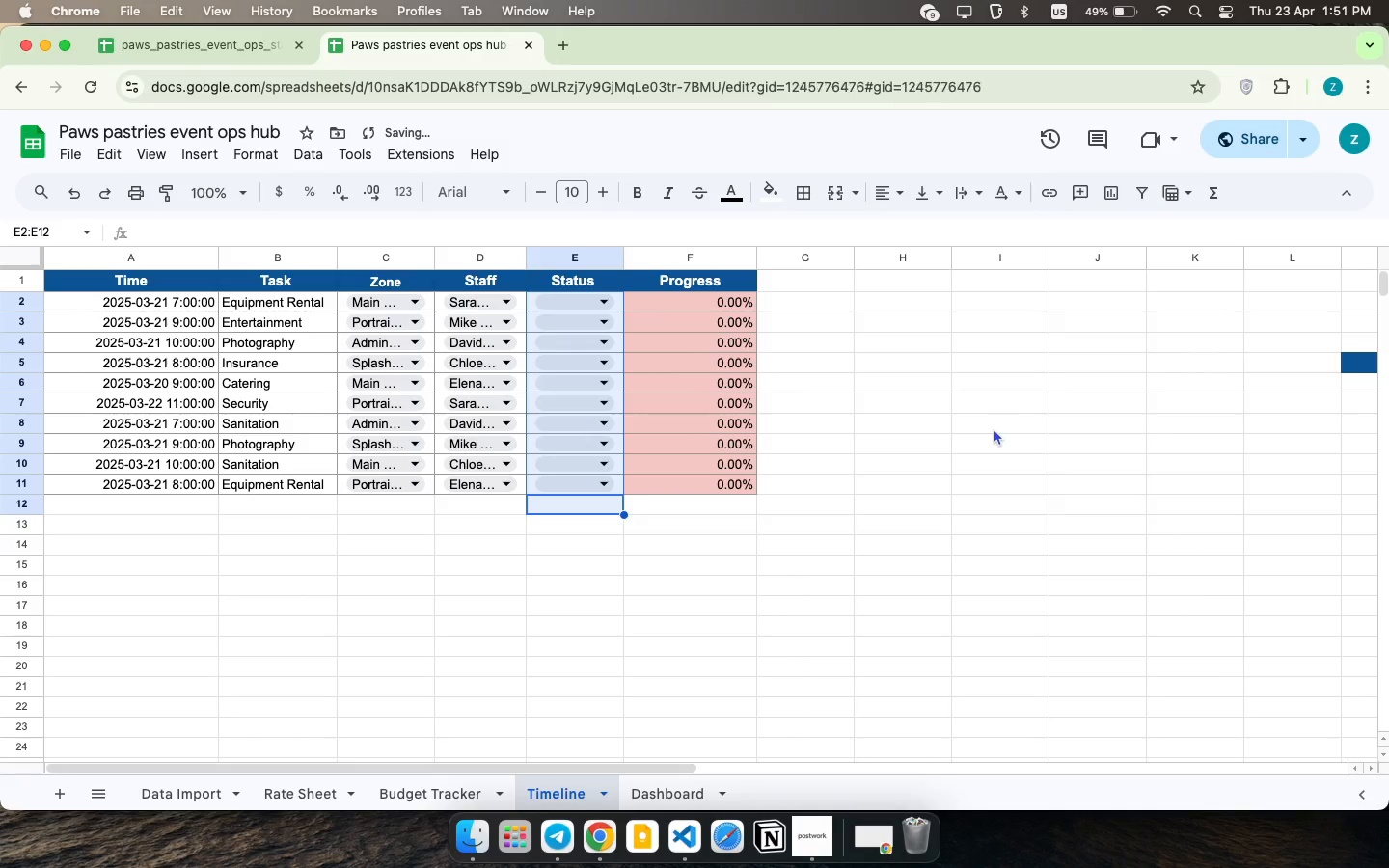 
key(Meta+Z)
 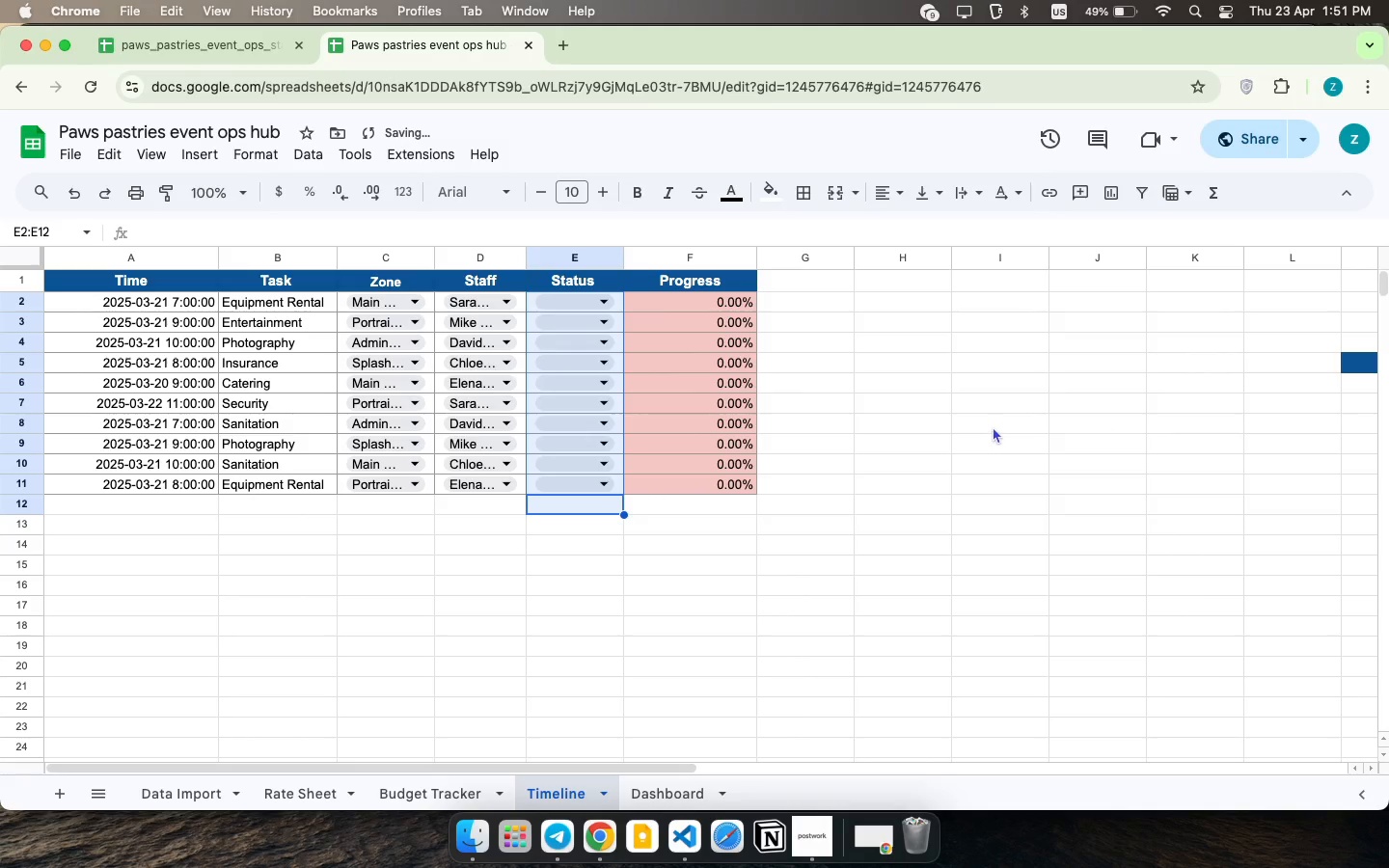 
key(Meta+CommandLeft)
 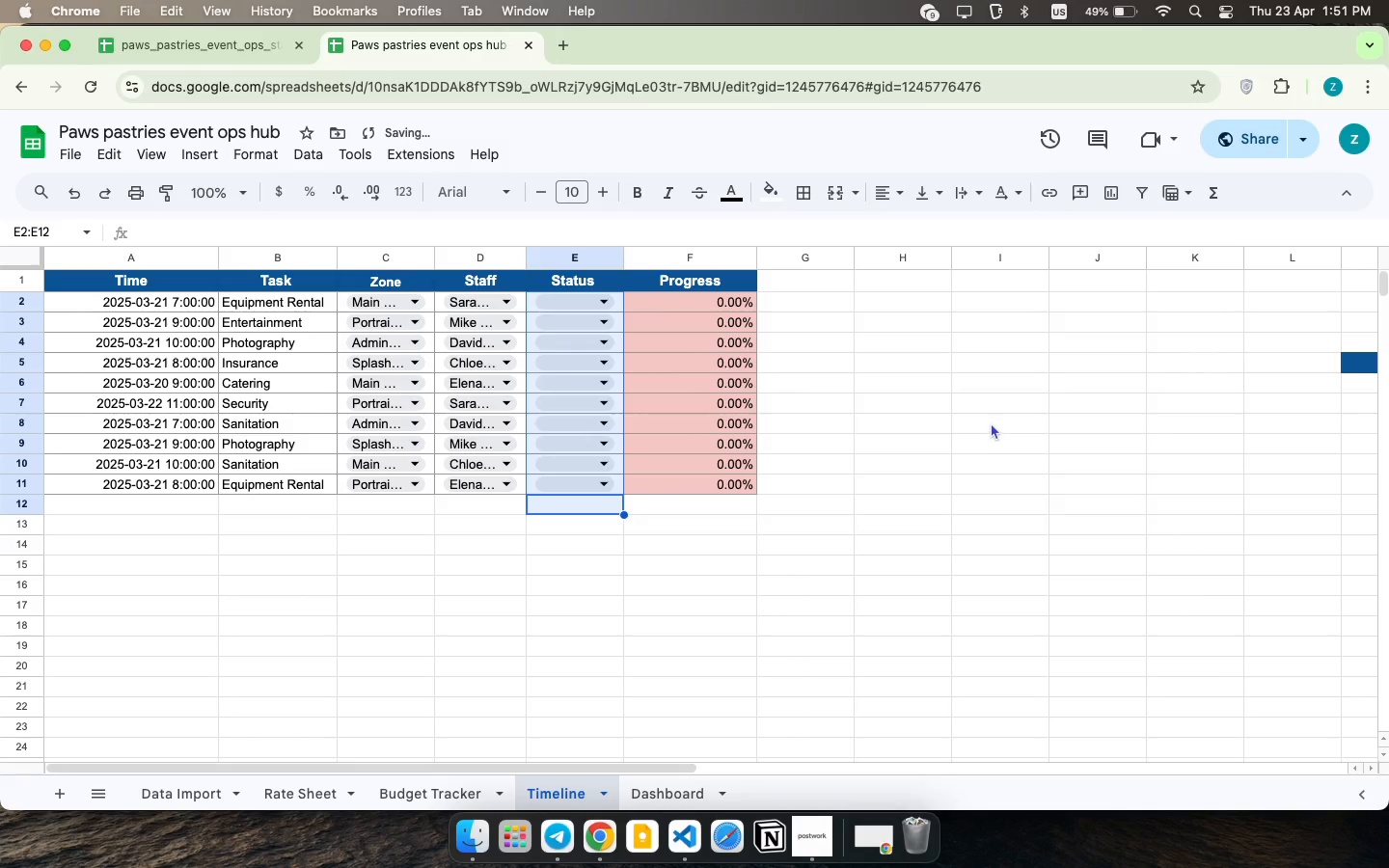 
key(Meta+Z)
 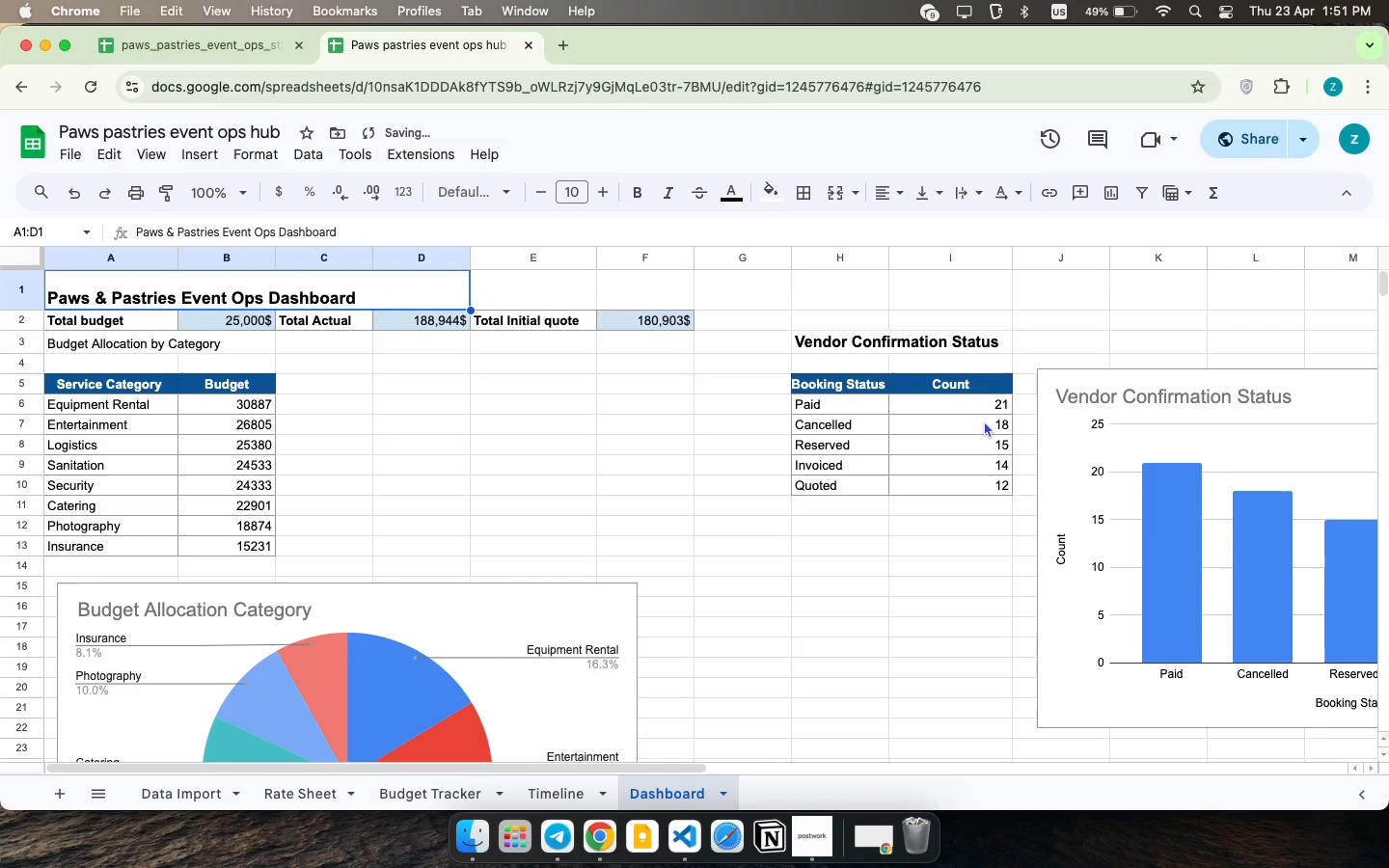 
key(Meta+CommandLeft)
 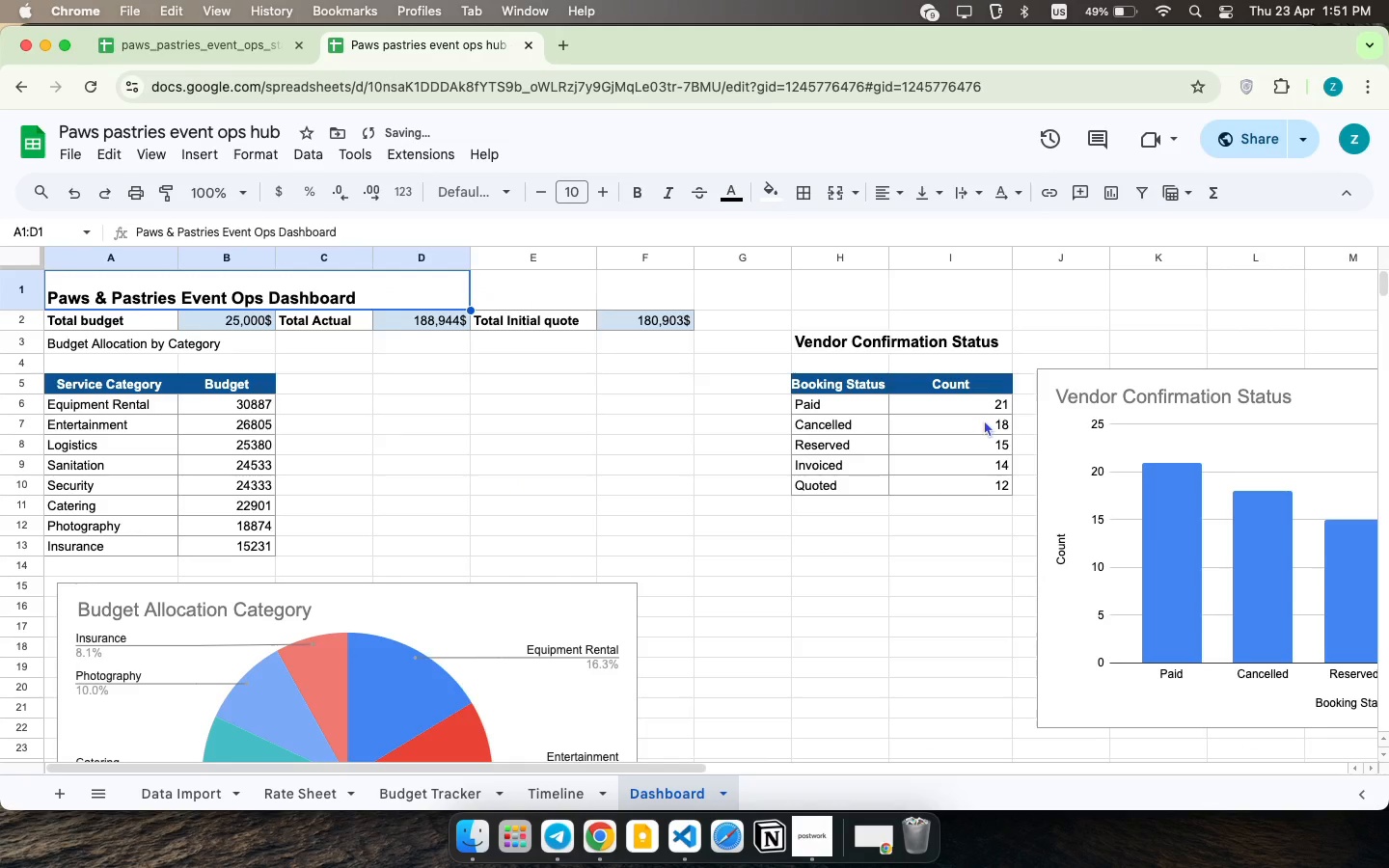 
key(Meta+Z)
 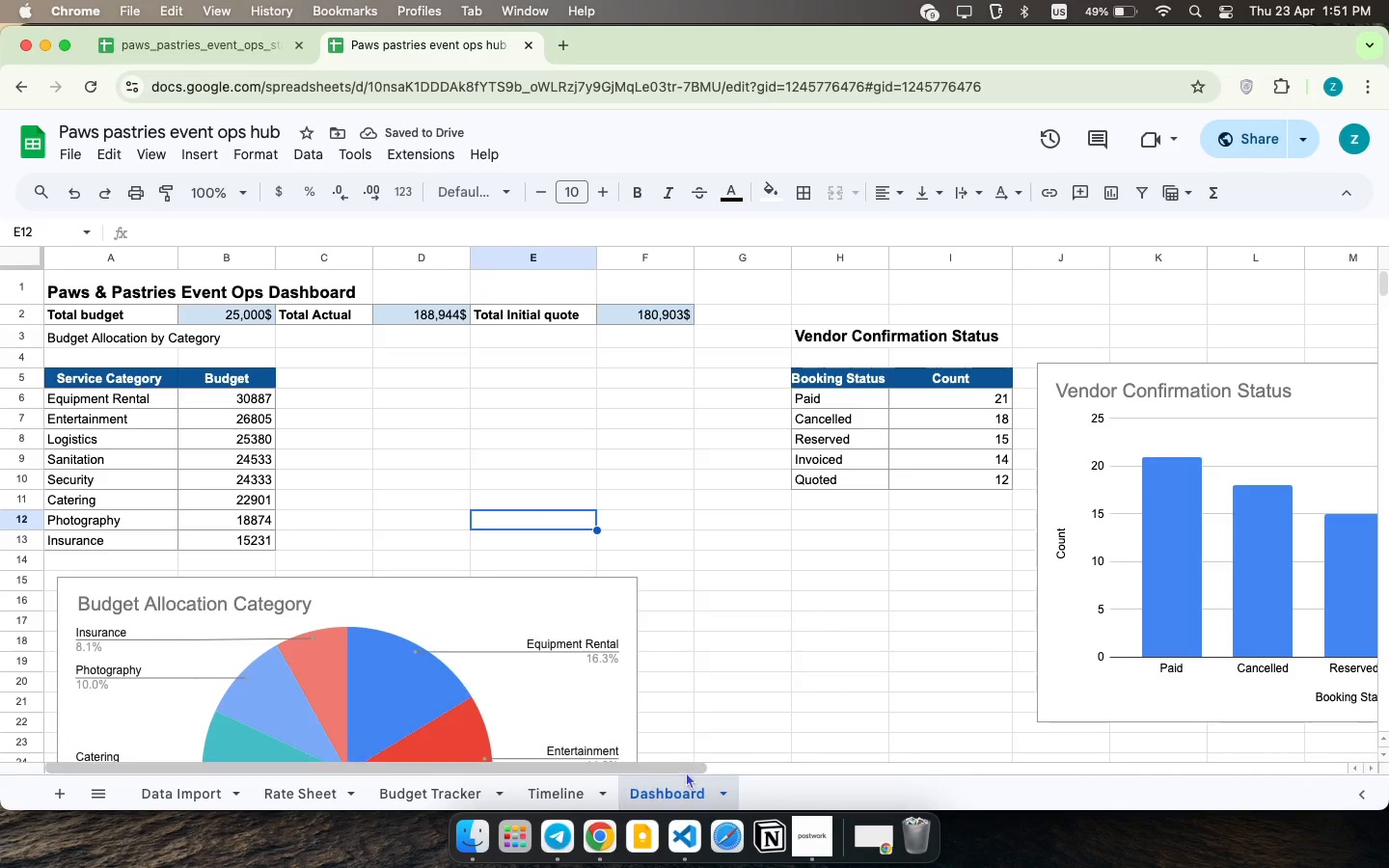 
left_click([548, 783])
 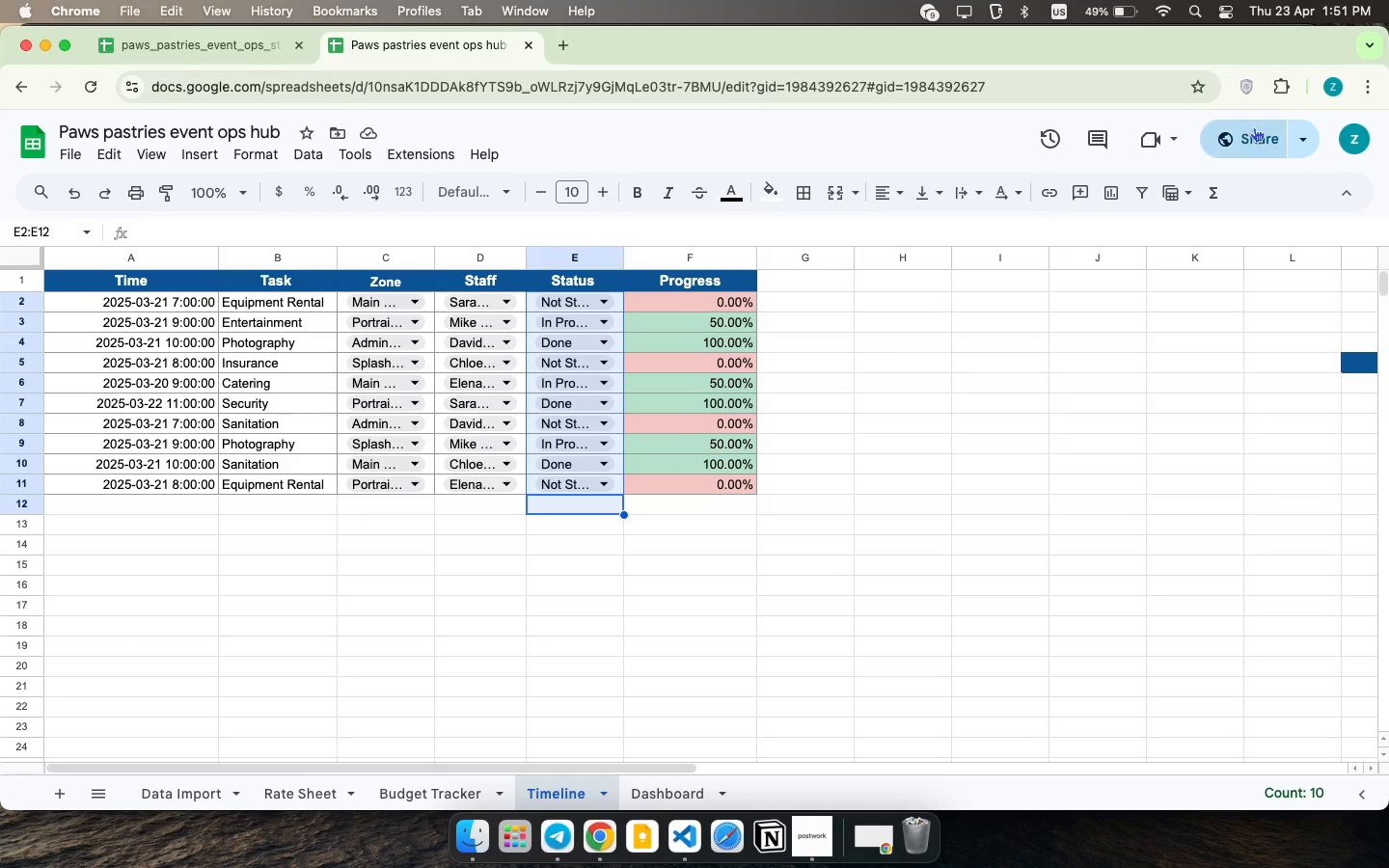 
left_click([1256, 127])
 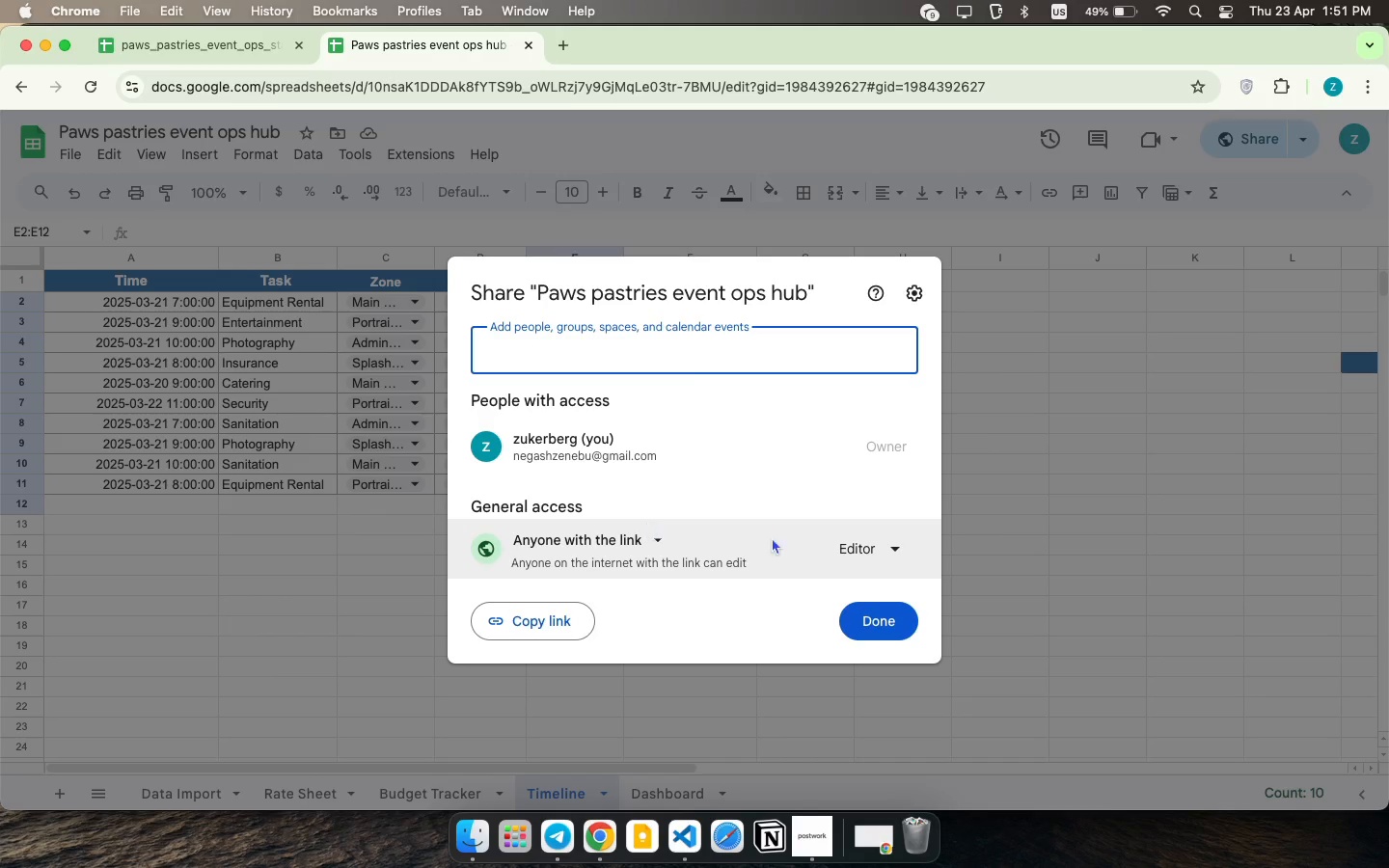 
left_click([890, 549])
 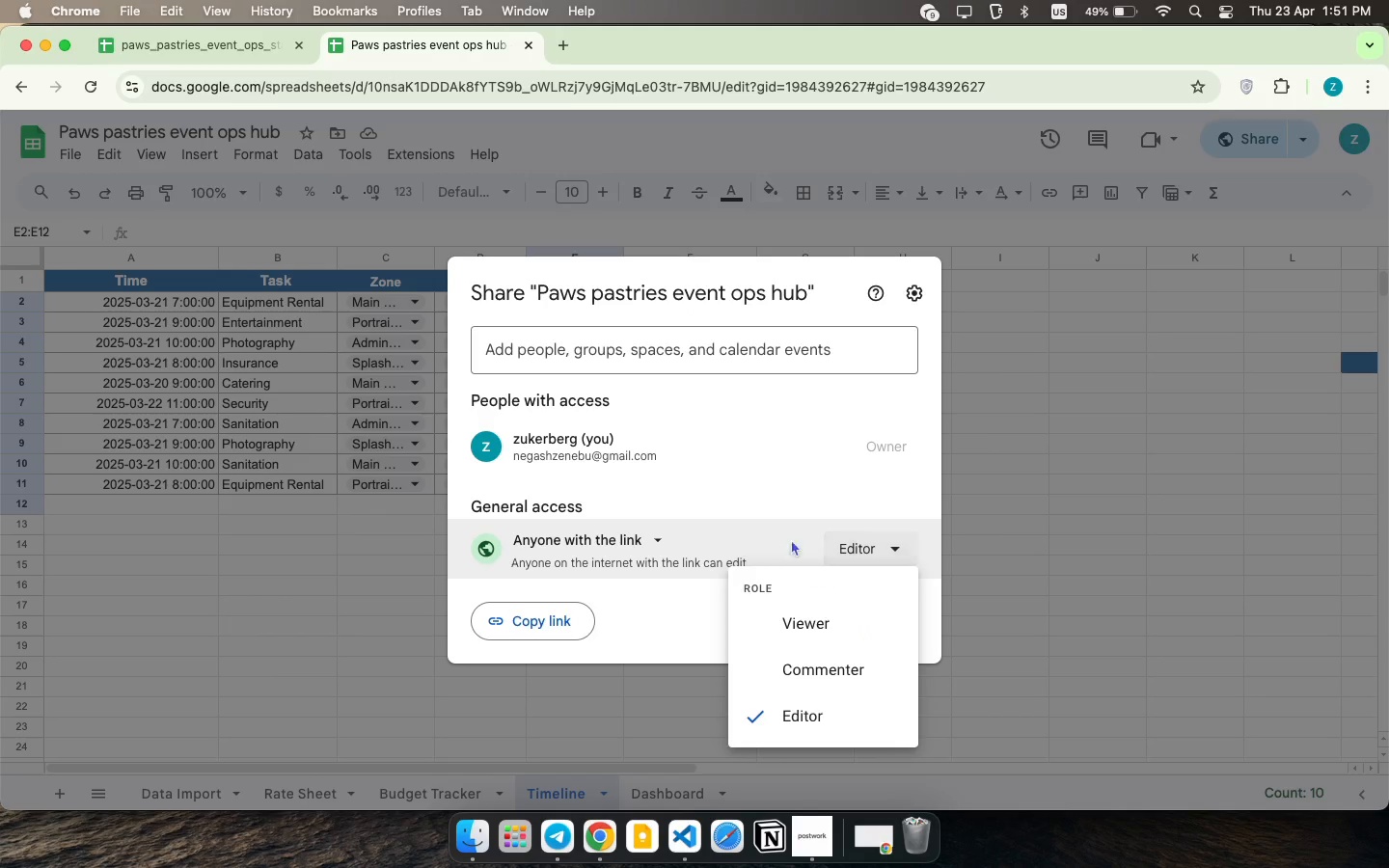 
left_click_drag(start_coordinate=[779, 509], to_coordinate=[780, 515])
 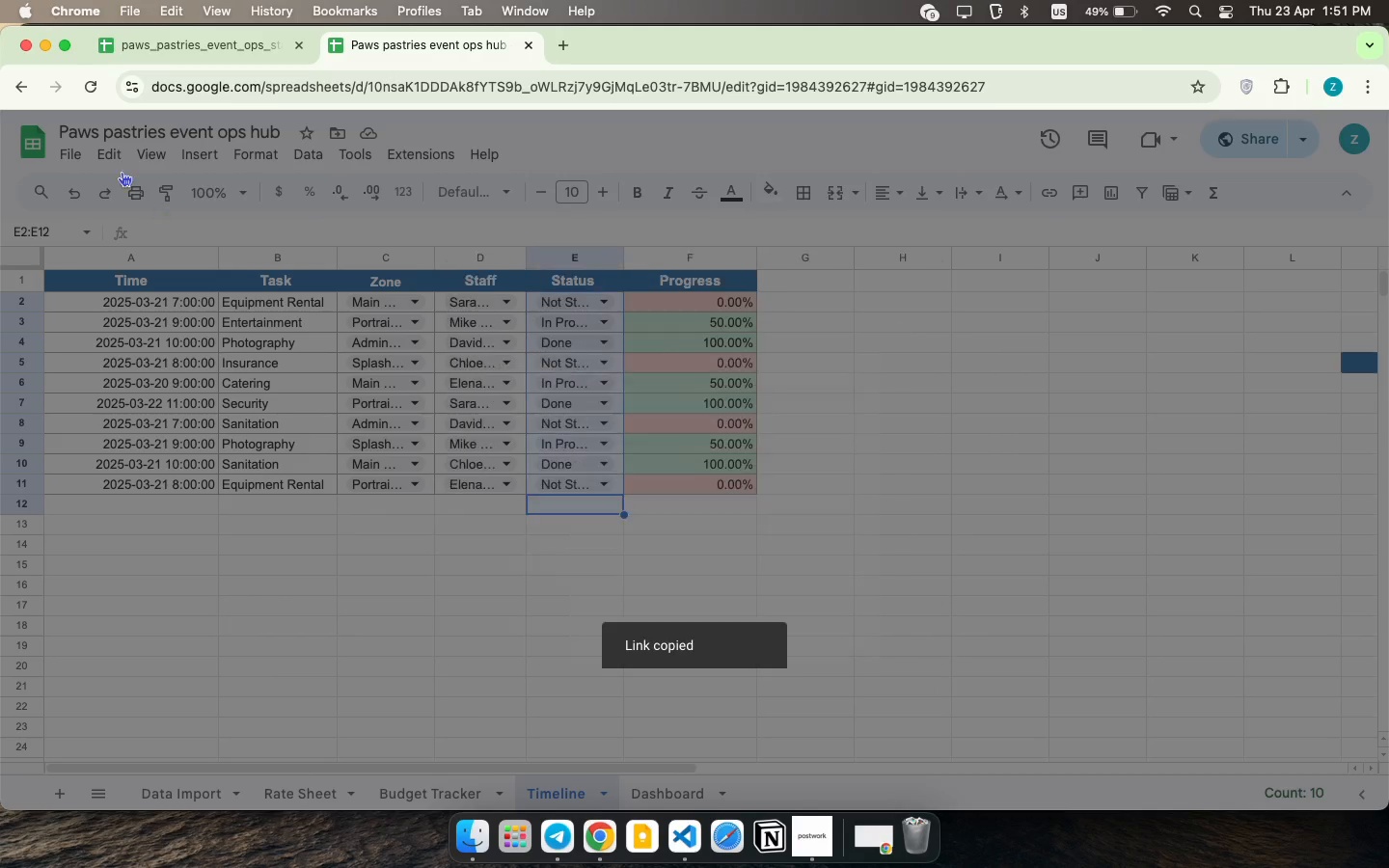 
left_click([76, 153])
 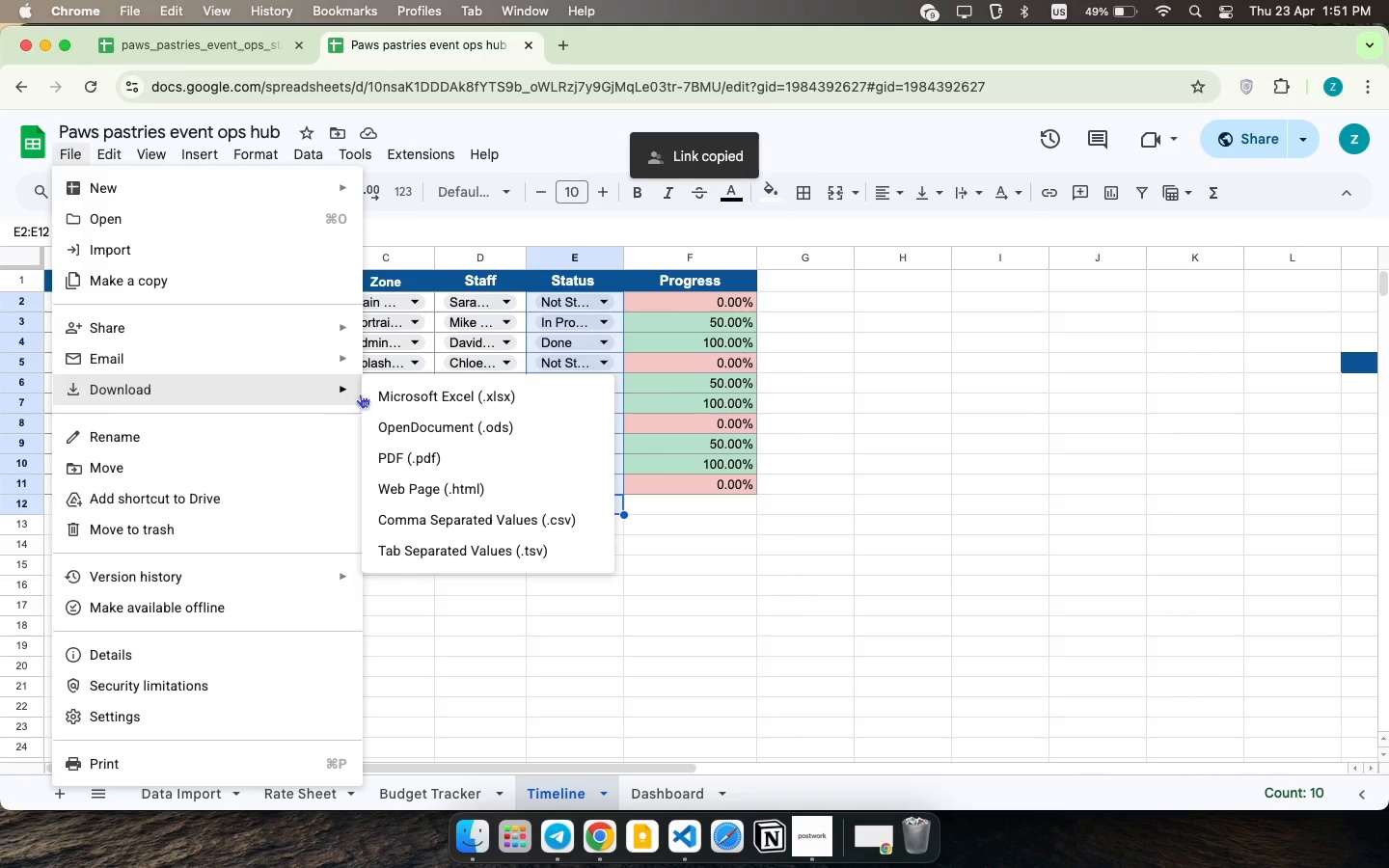 
left_click([449, 401])
 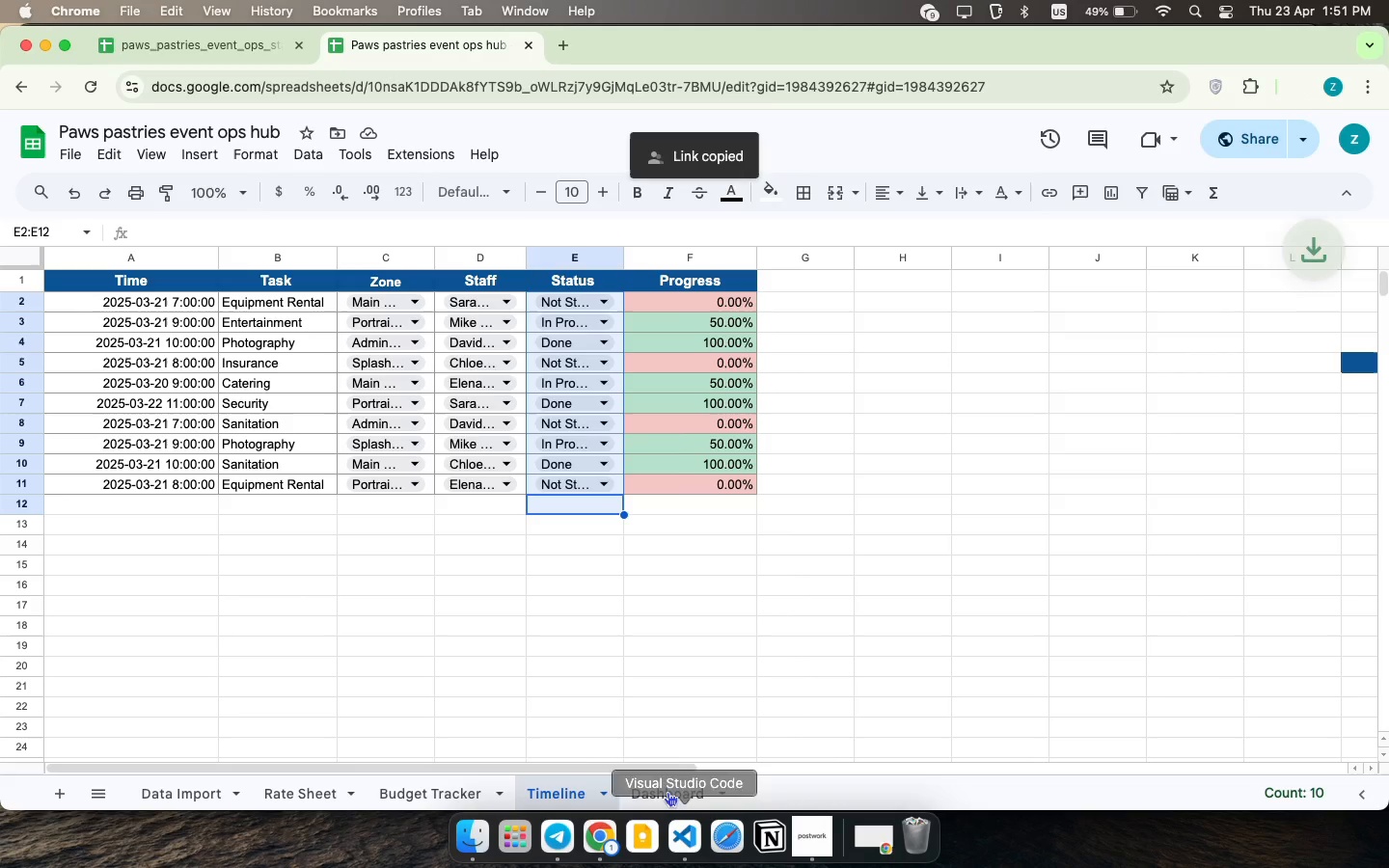 
left_click([667, 795])
 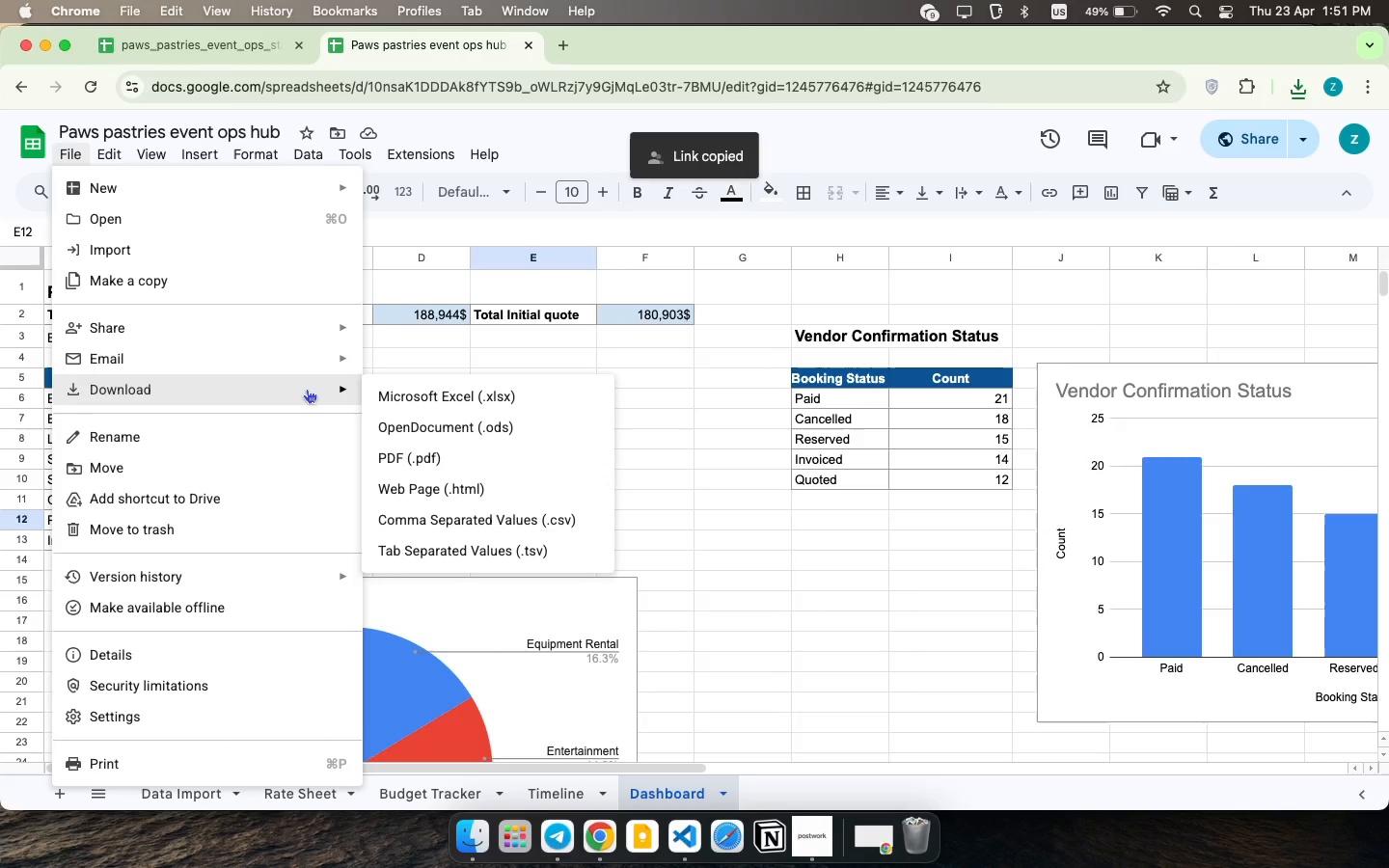 